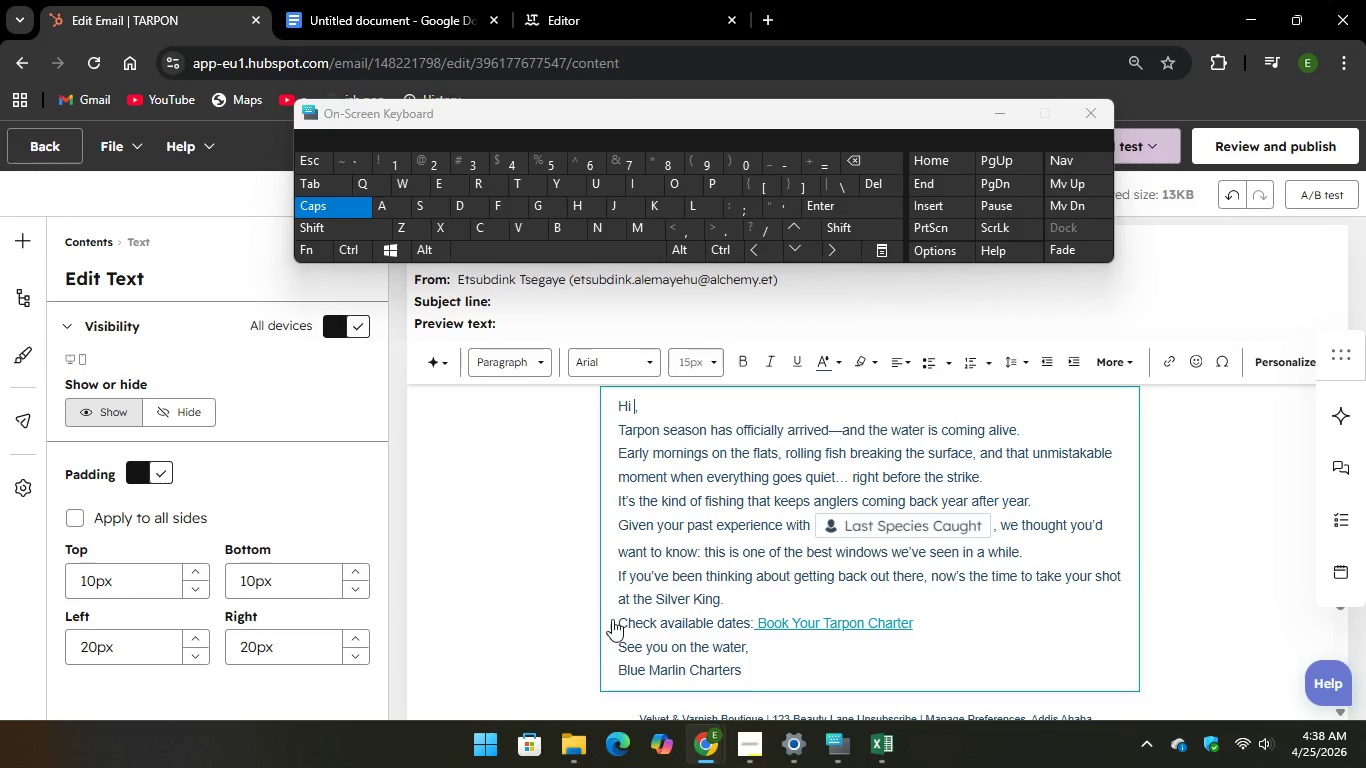 
left_click([615, 605])
 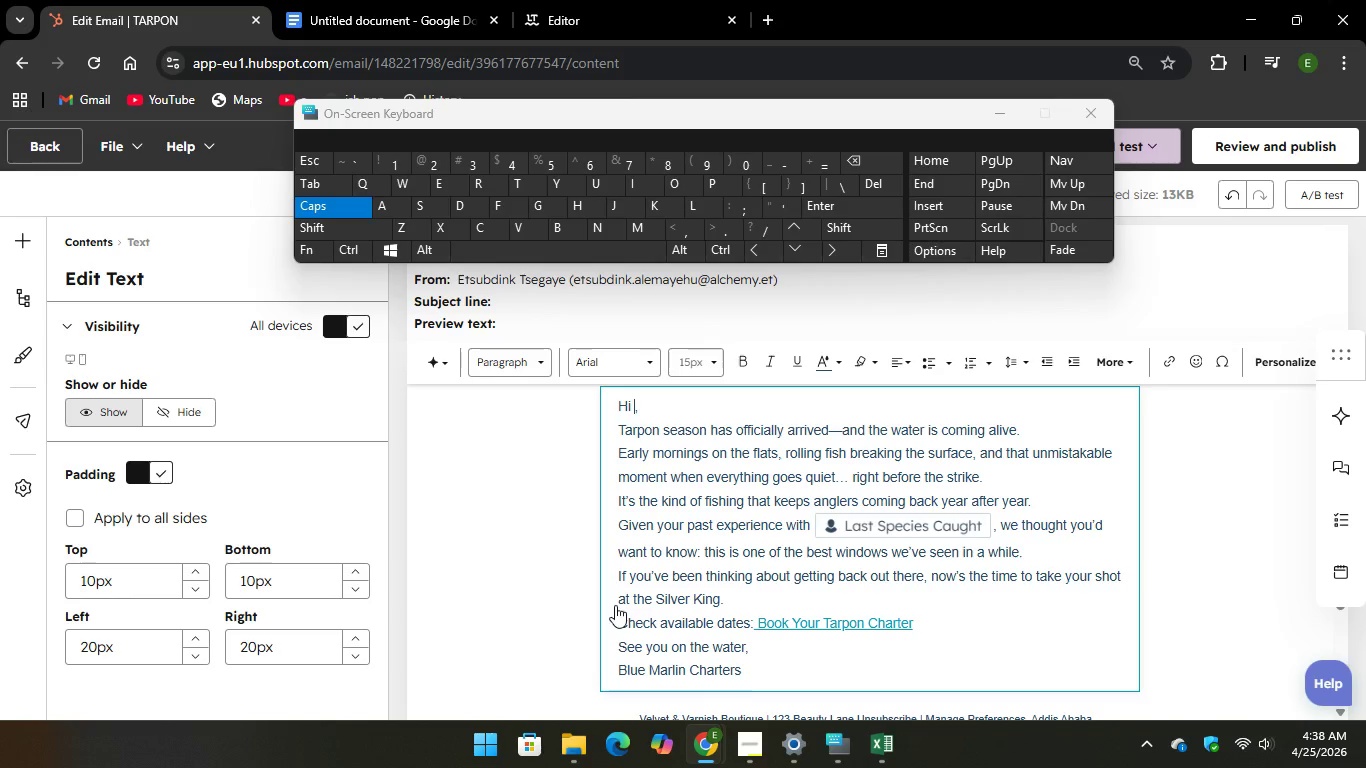 
left_click([615, 605])
 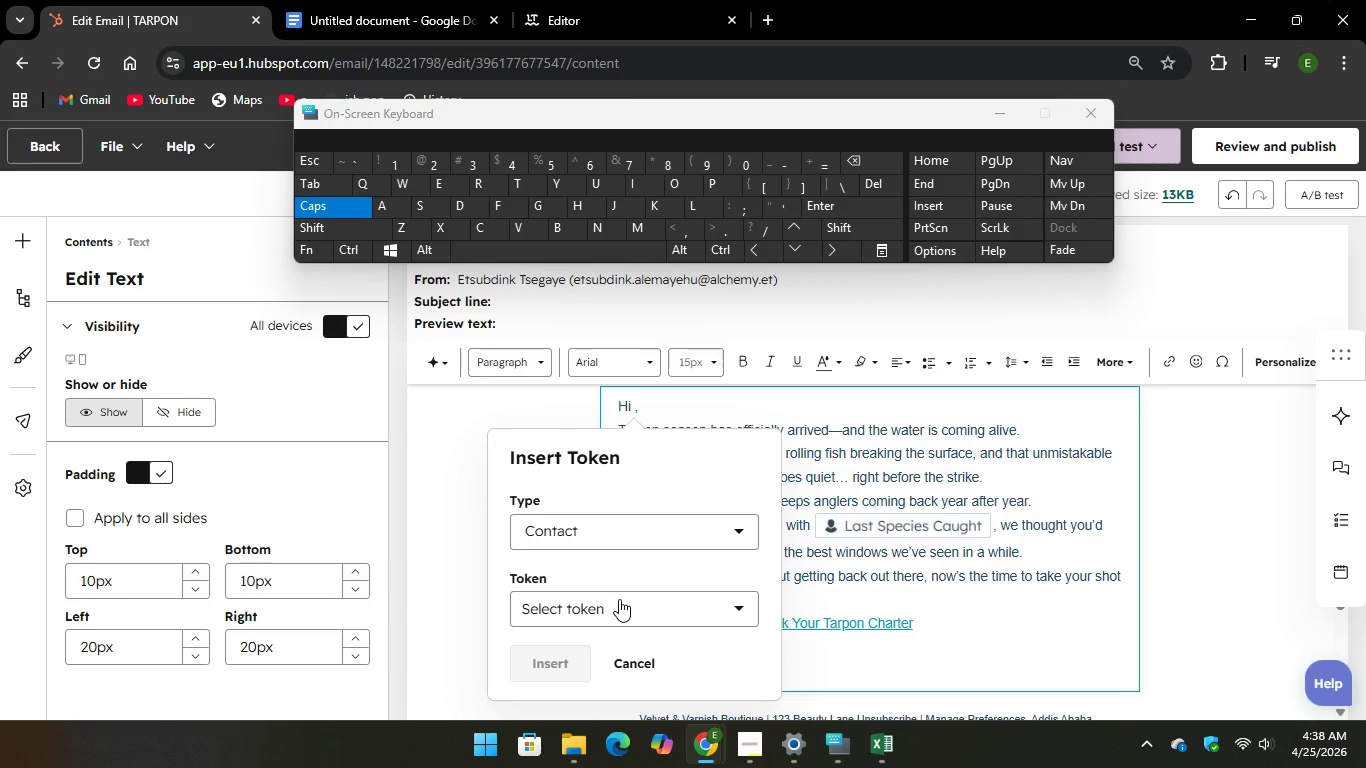 
left_click([621, 599])
 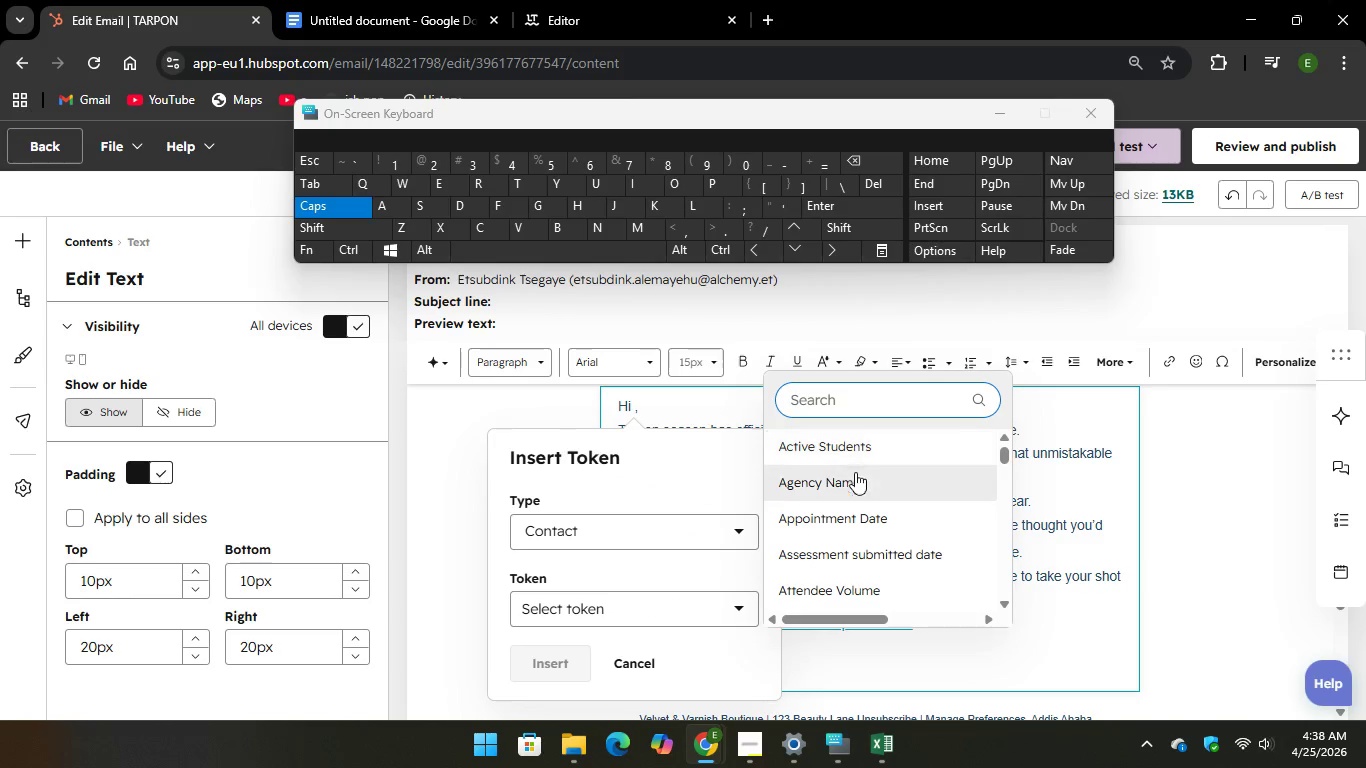 
scroll: coordinate [838, 493], scroll_direction: down, amount: 7.0
 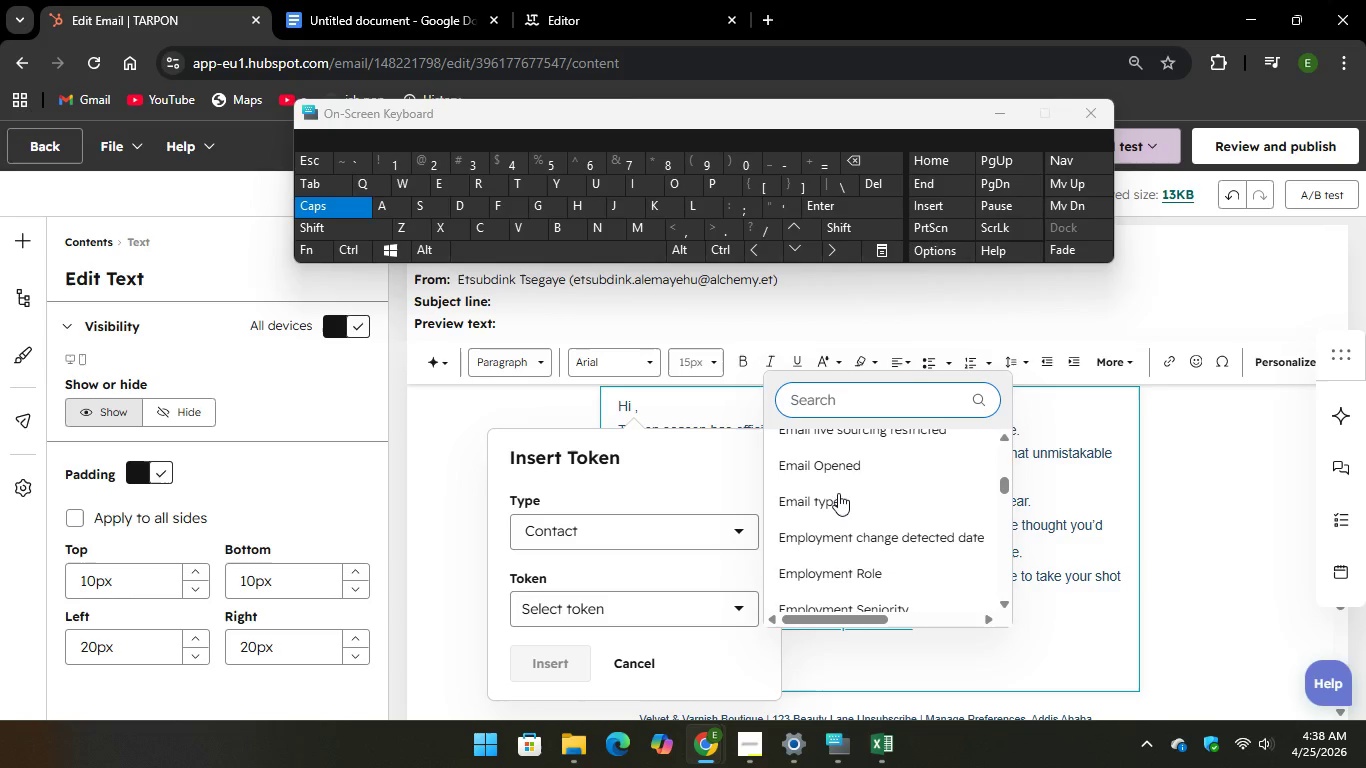 
wait(20.36)
 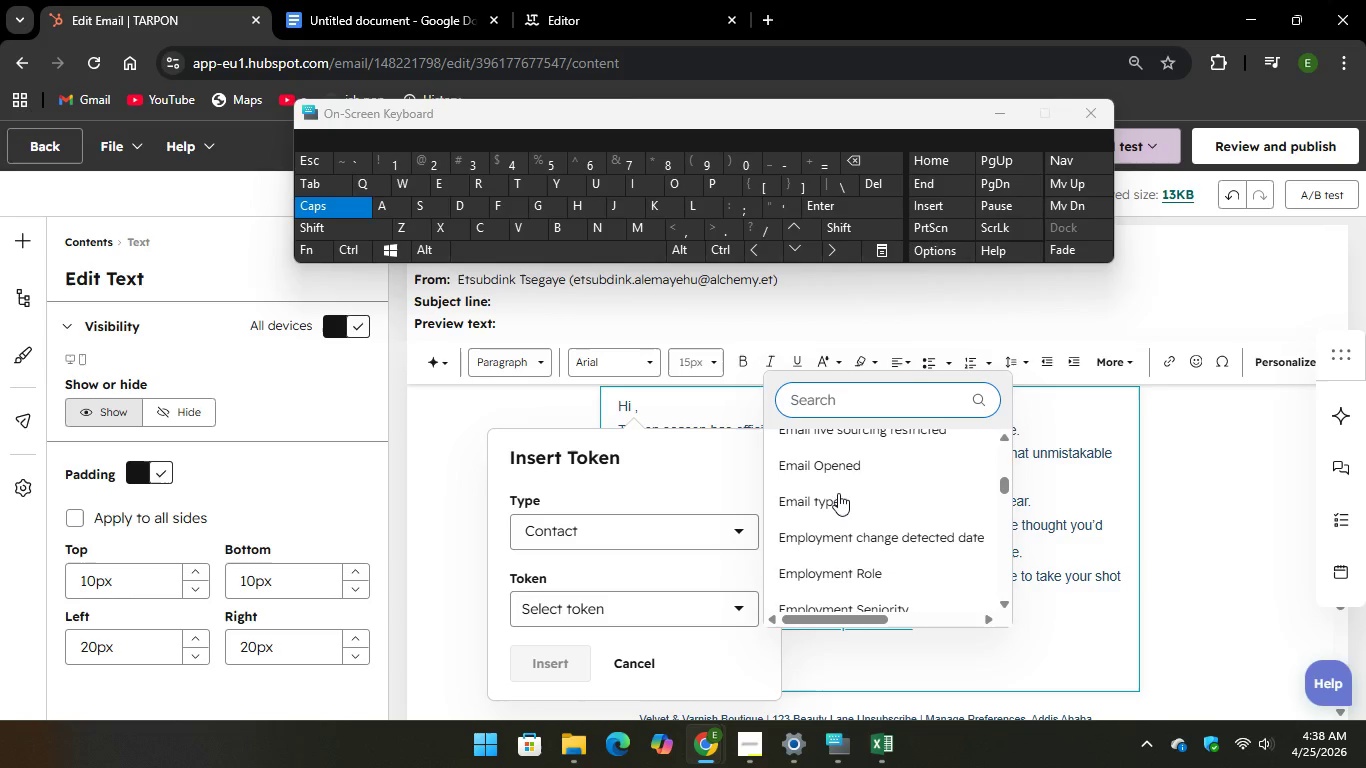 
scroll: coordinate [838, 493], scroll_direction: down, amount: 5.0
 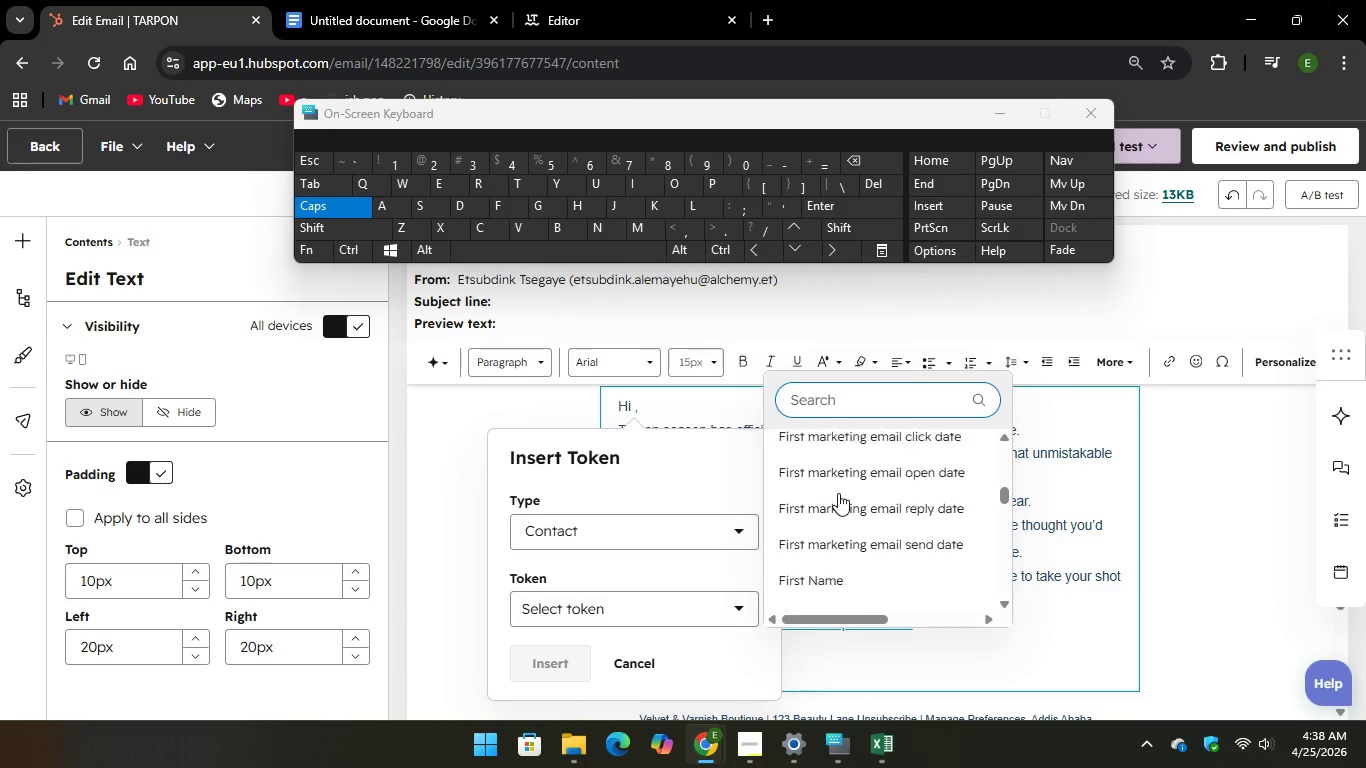 
scroll: coordinate [838, 493], scroll_direction: up, amount: 1.0
 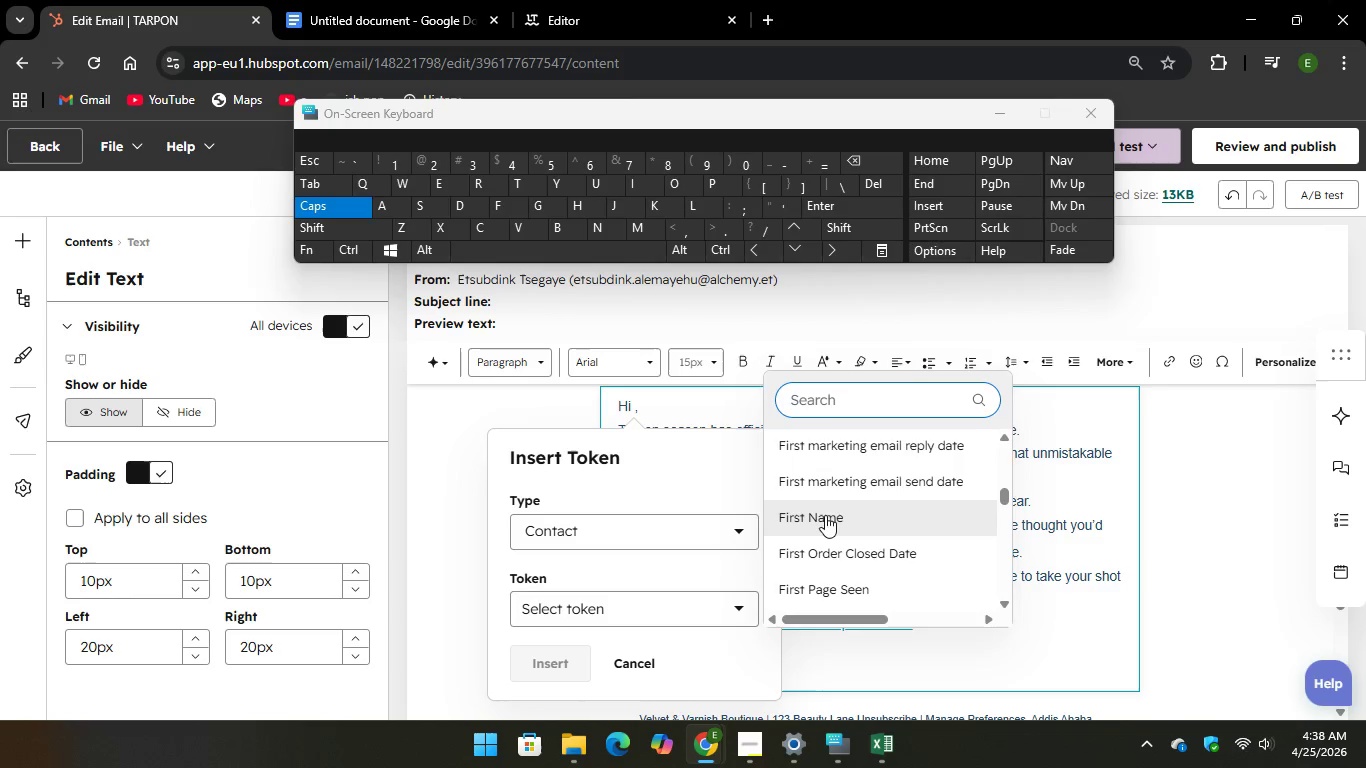 
left_click([825, 515])
 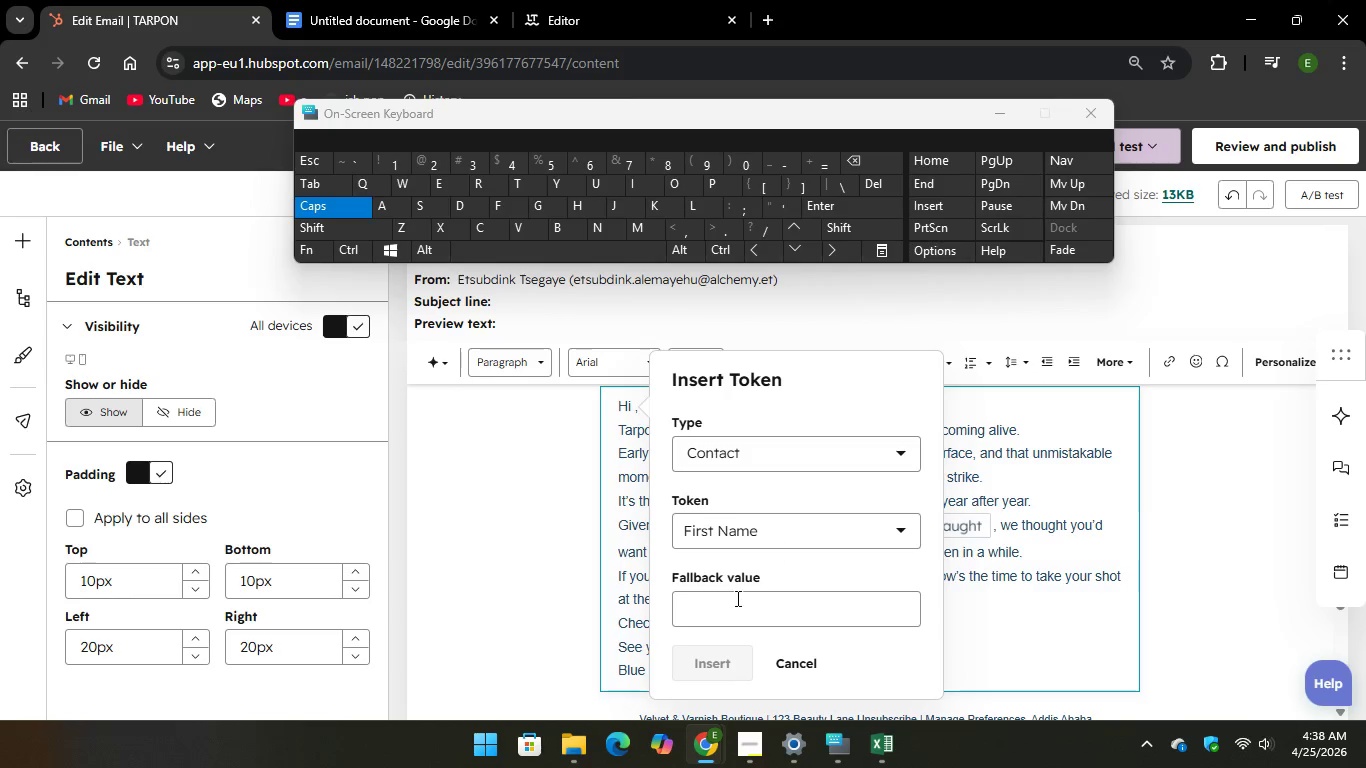 
left_click([736, 599])
 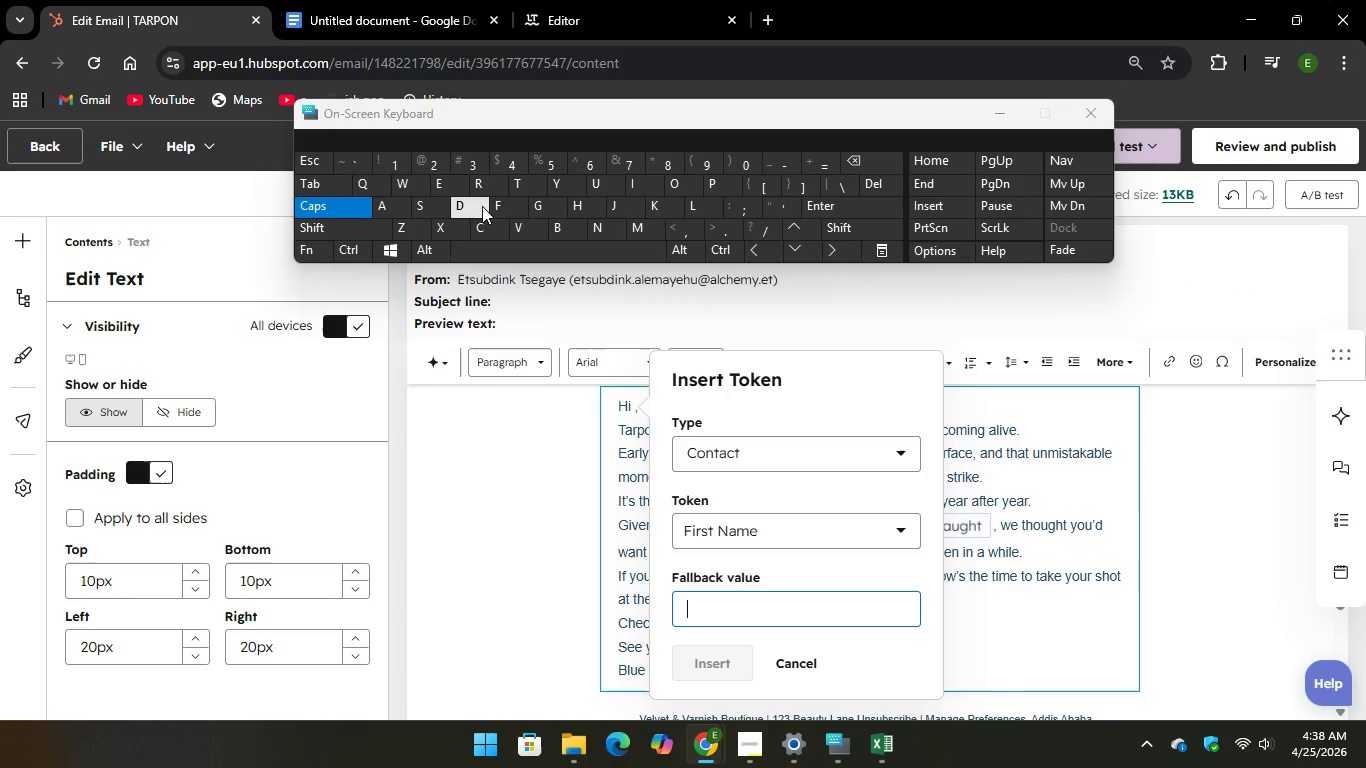 
type(Firs)
 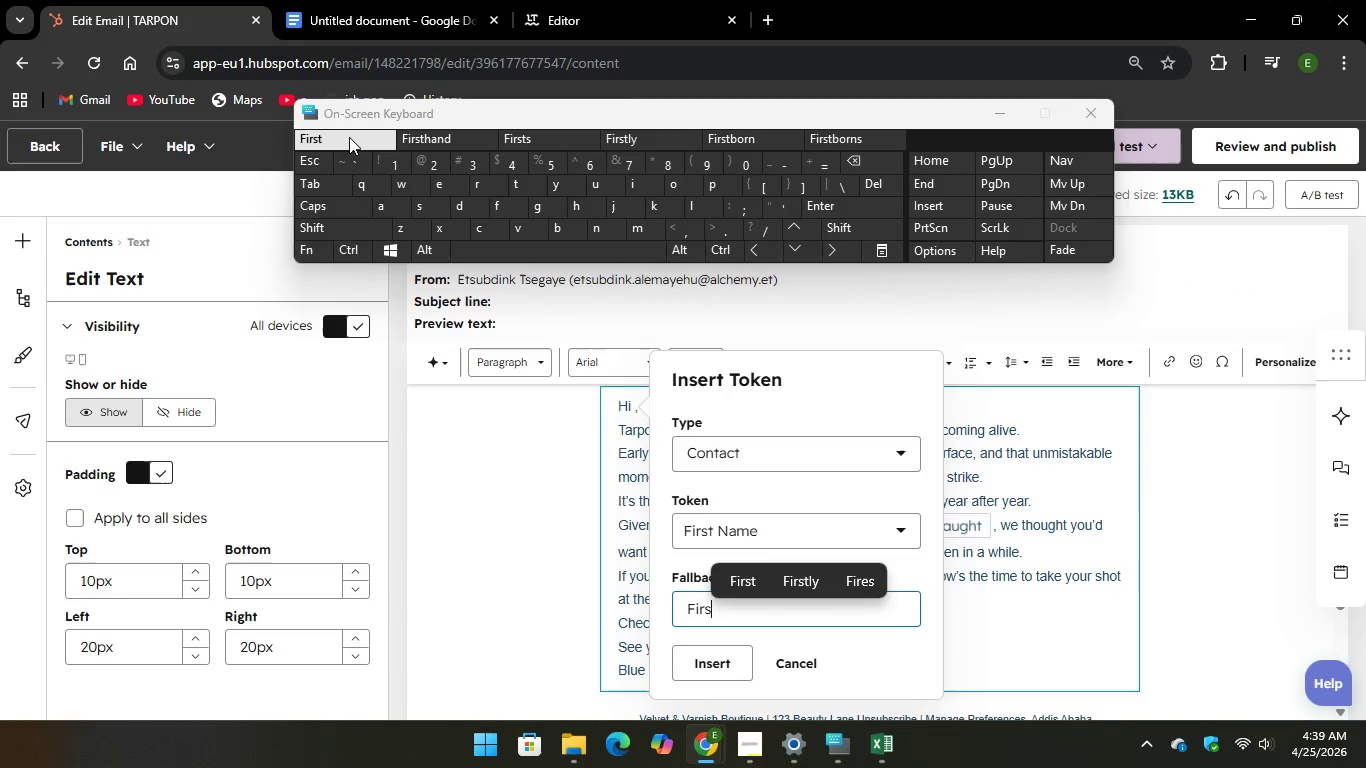 
key(Unknown)
 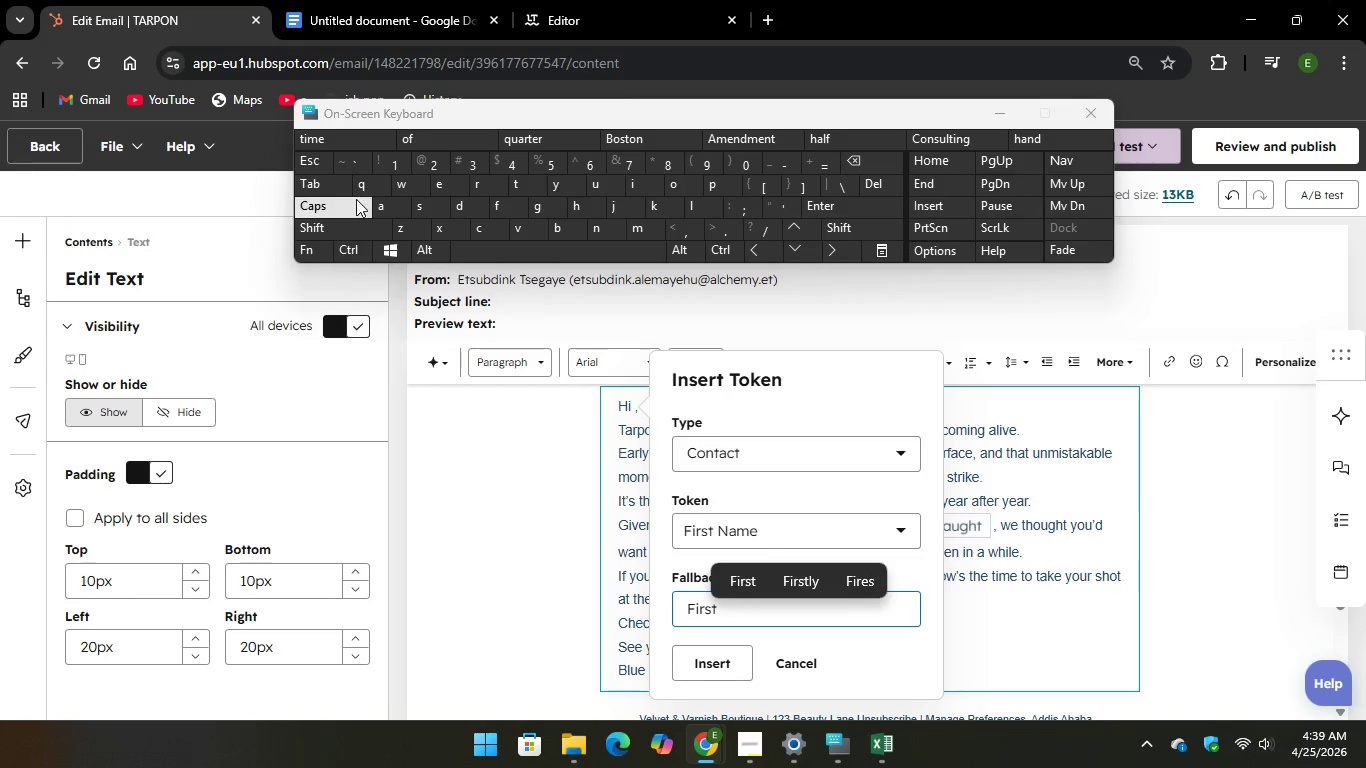 
key(Unknown)
 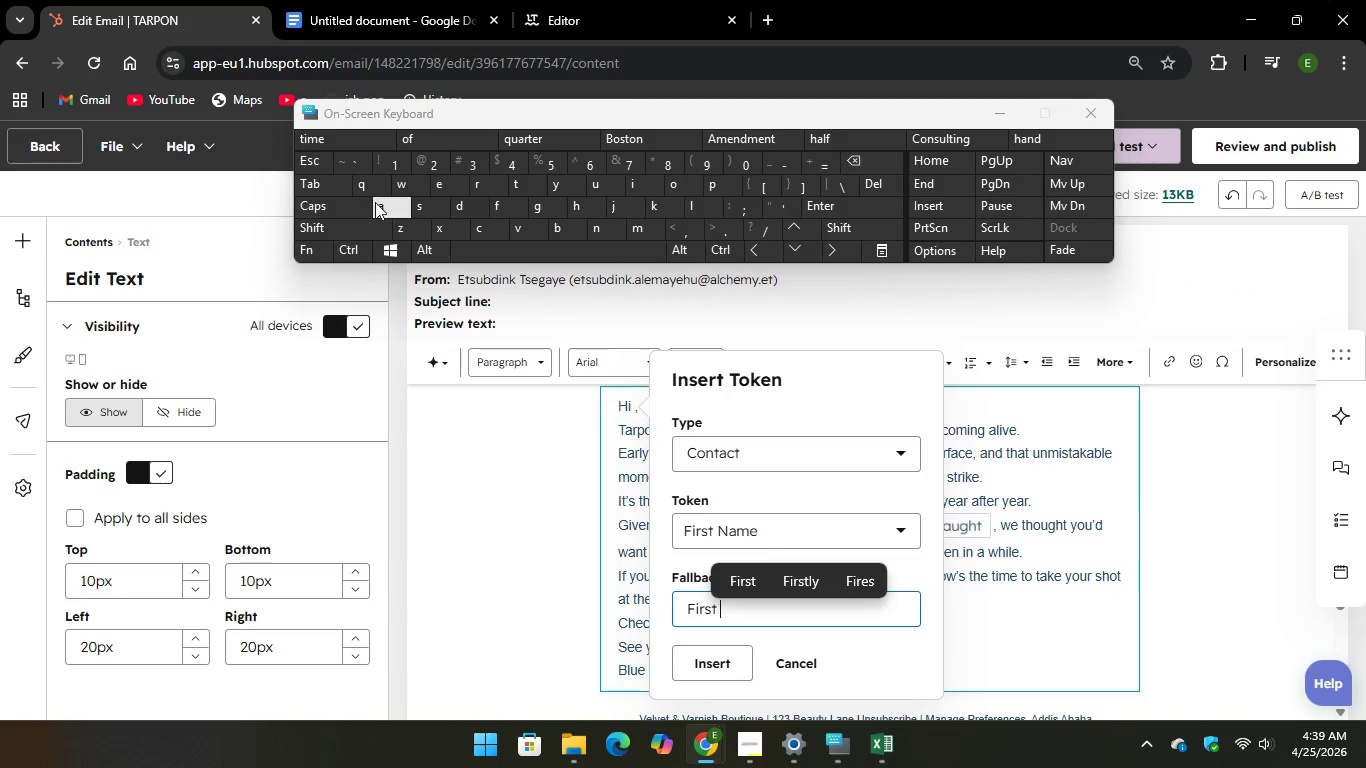 
key(CapsLock)
 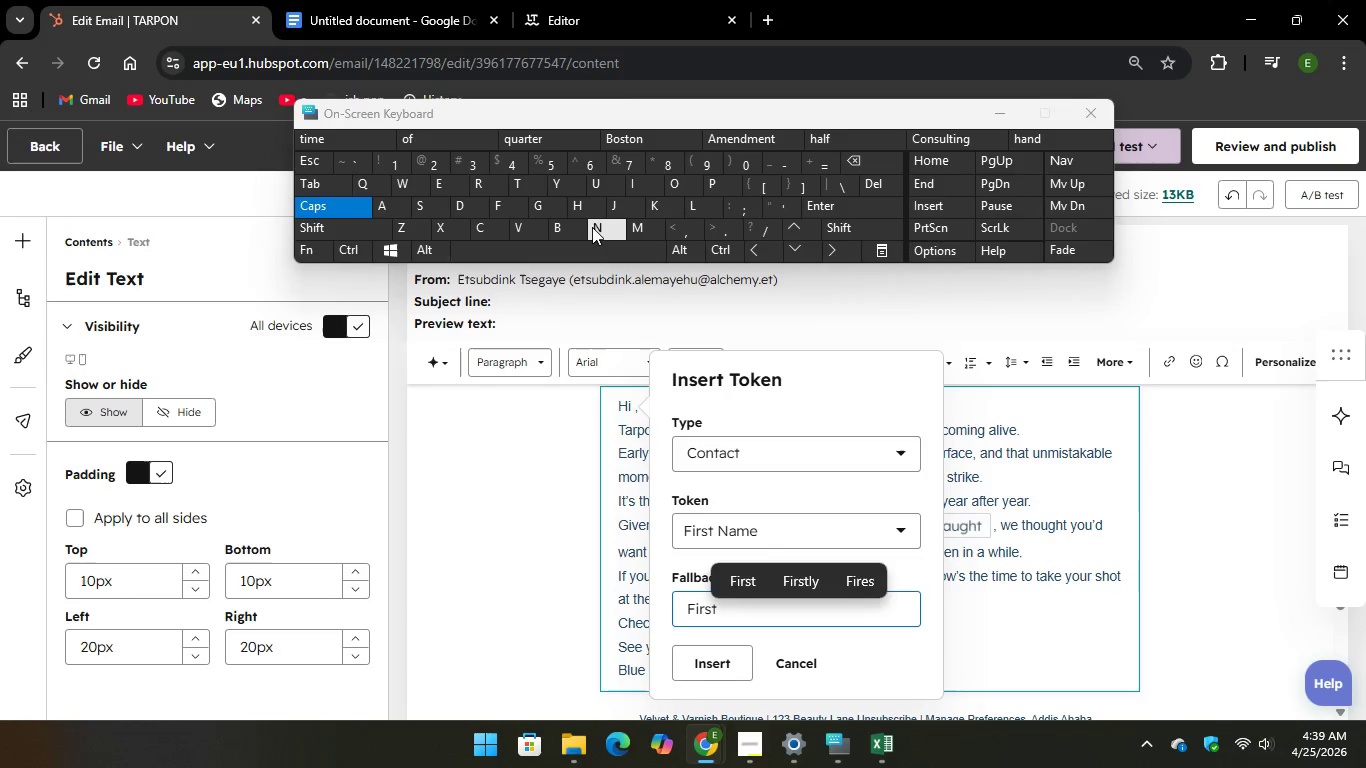 
key(N)
 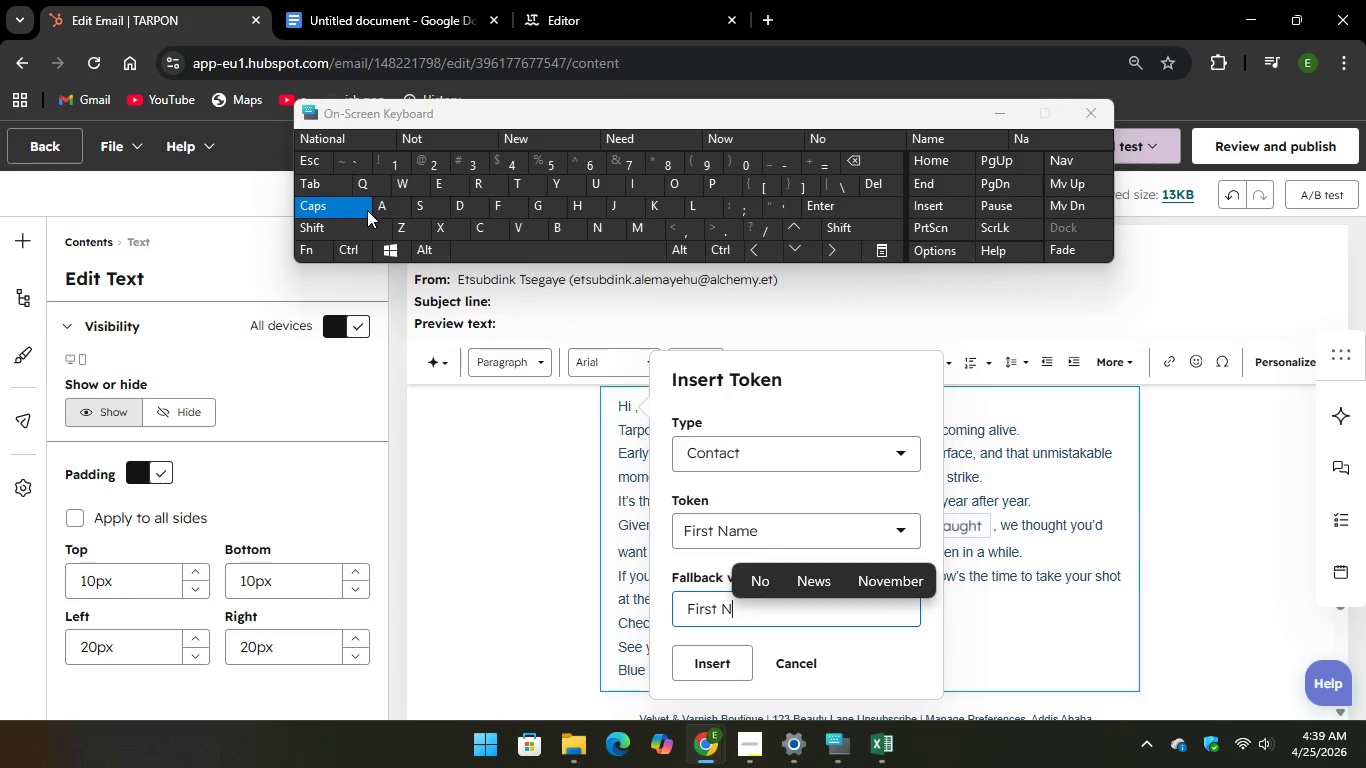 
key(CapsLock)
 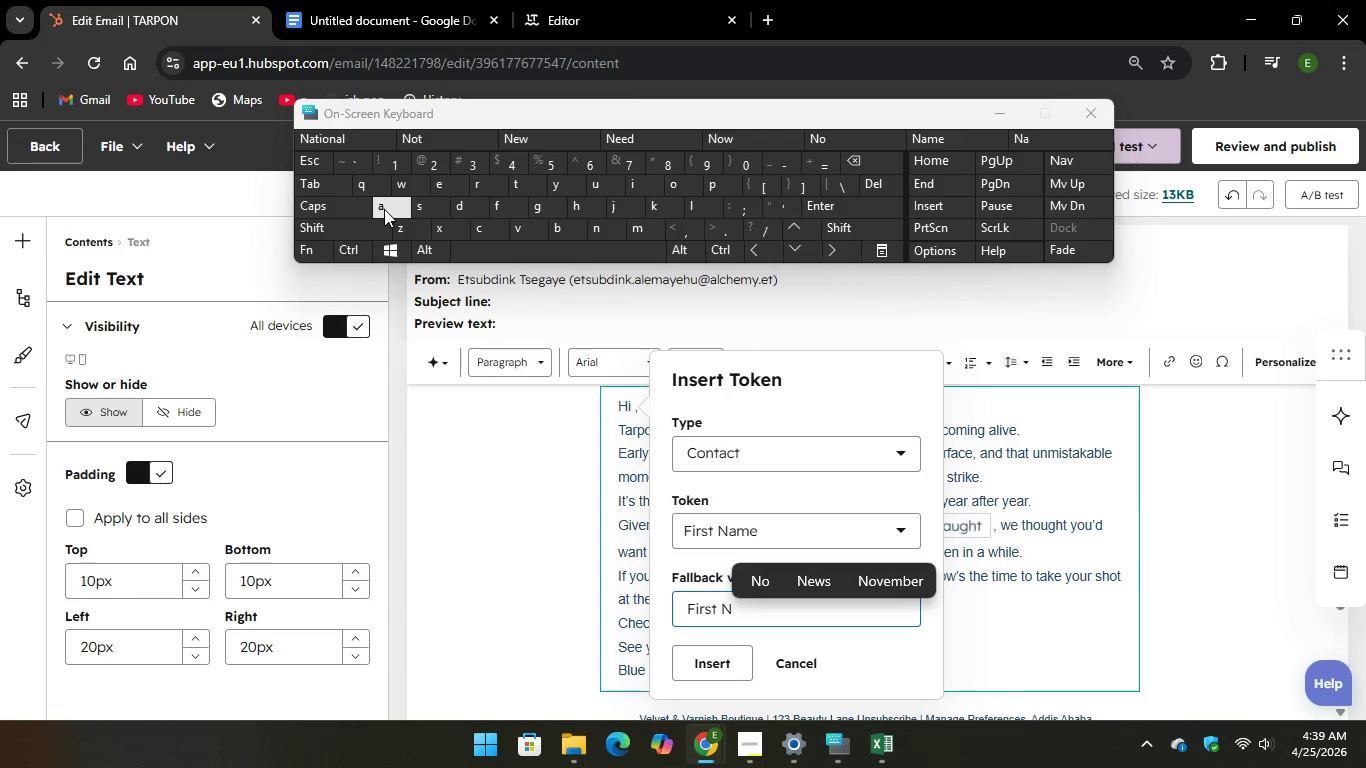 
key(A)
 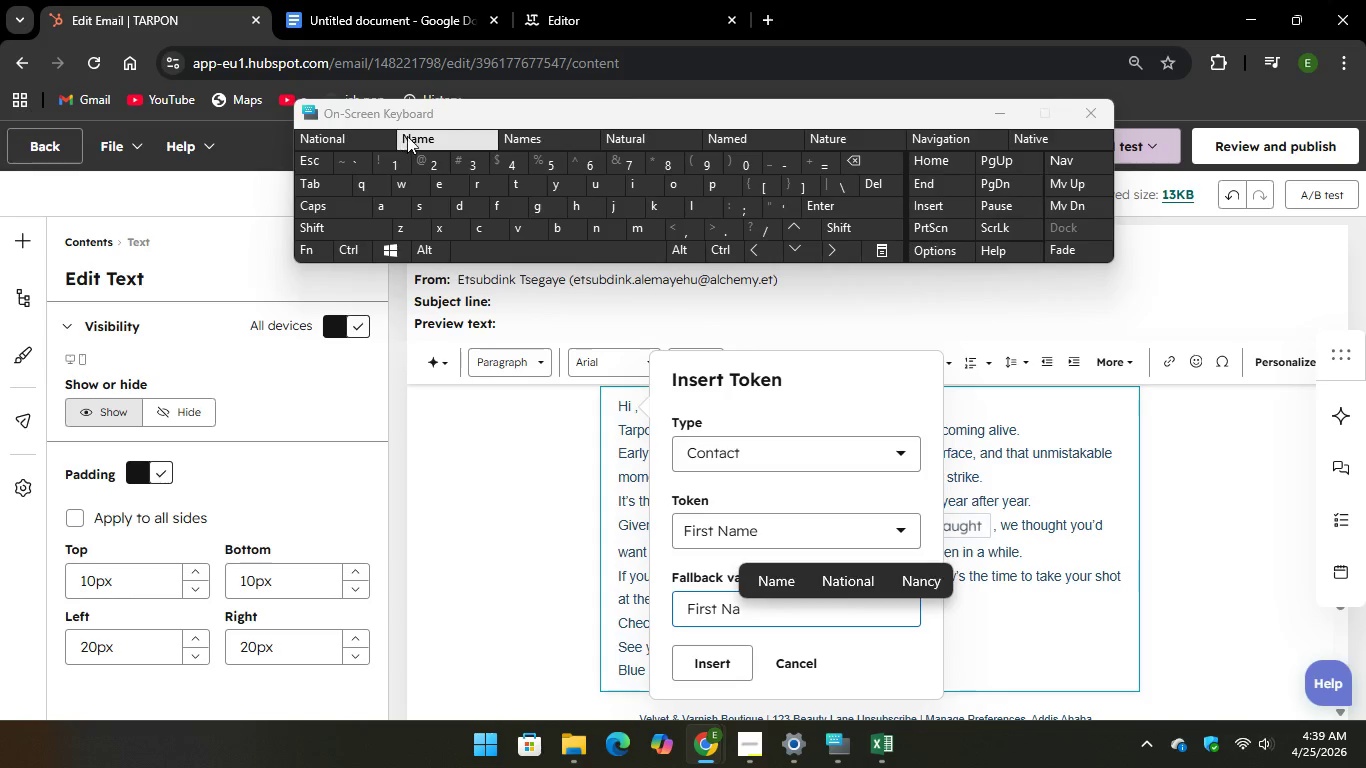 
key(Unknown)
 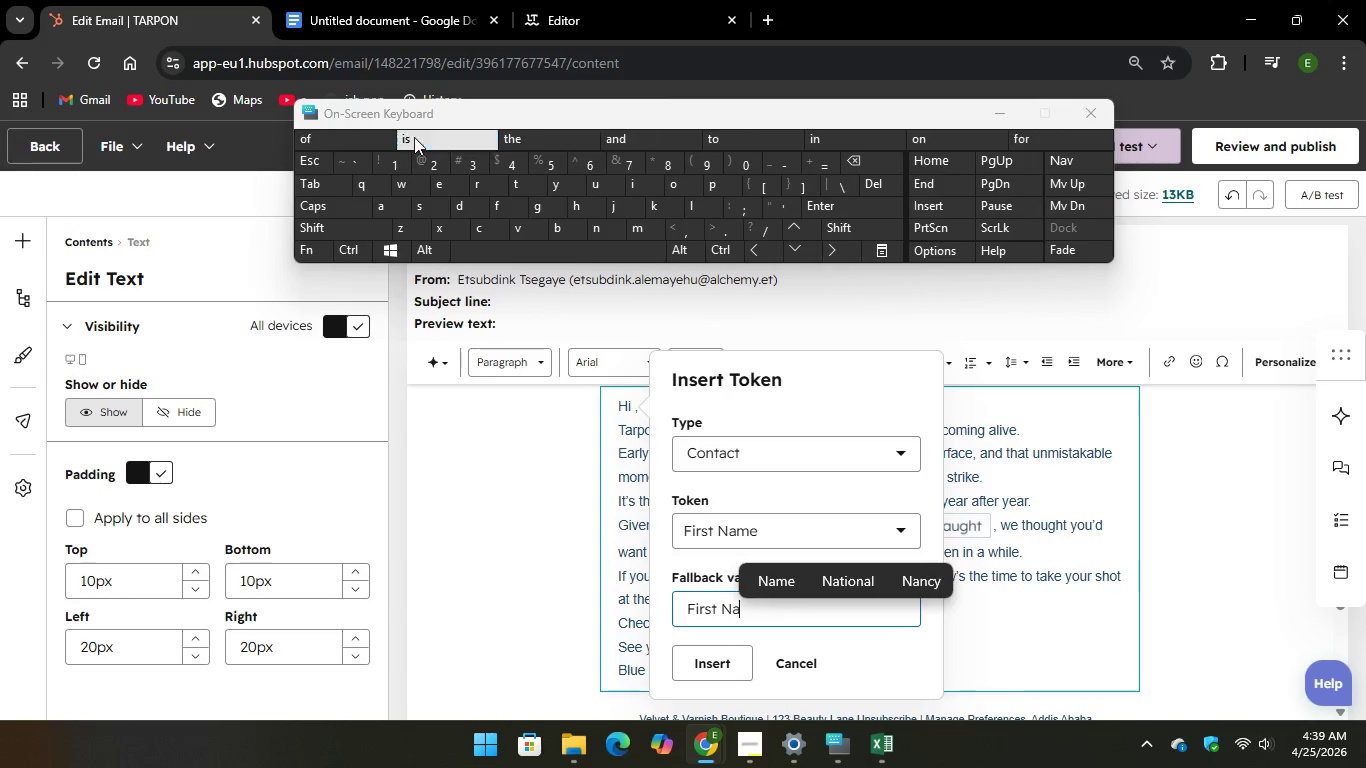 
left_click([719, 658])
 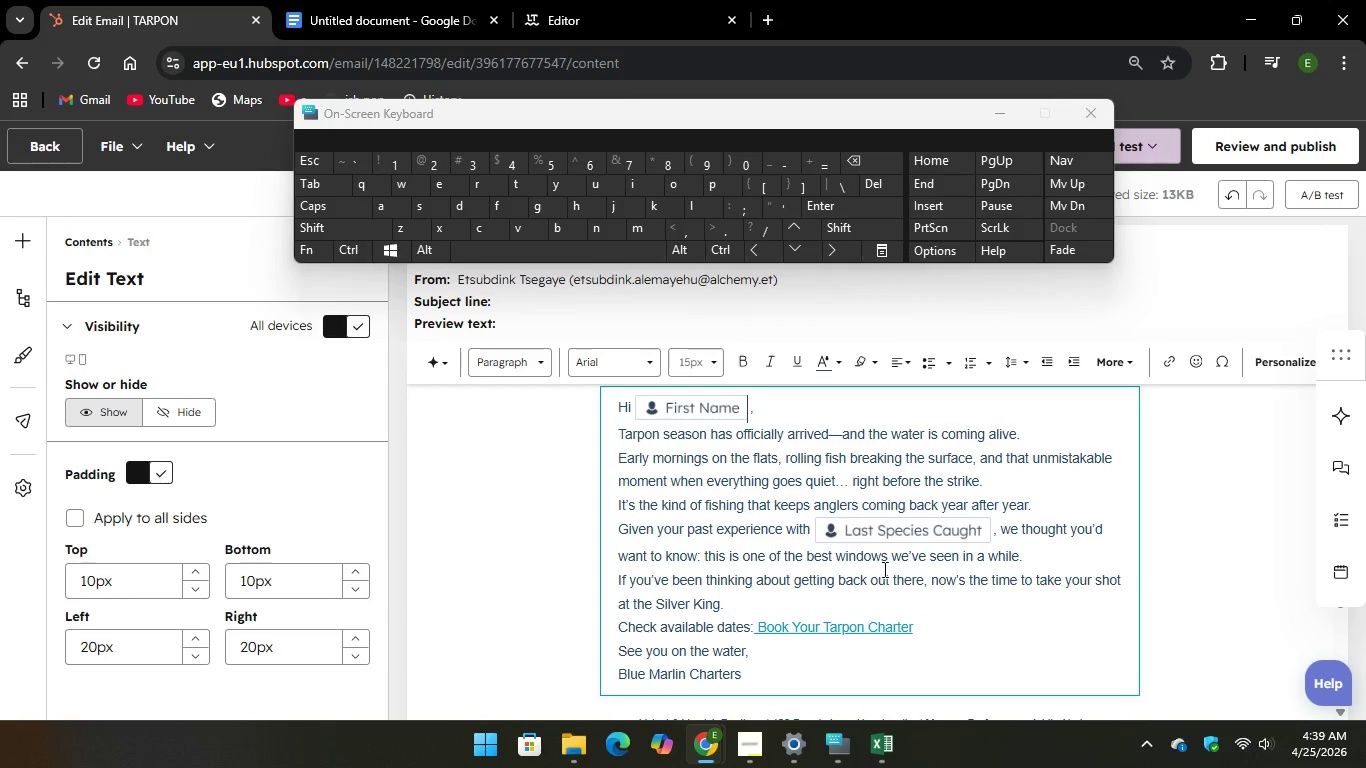 
left_click([908, 537])
 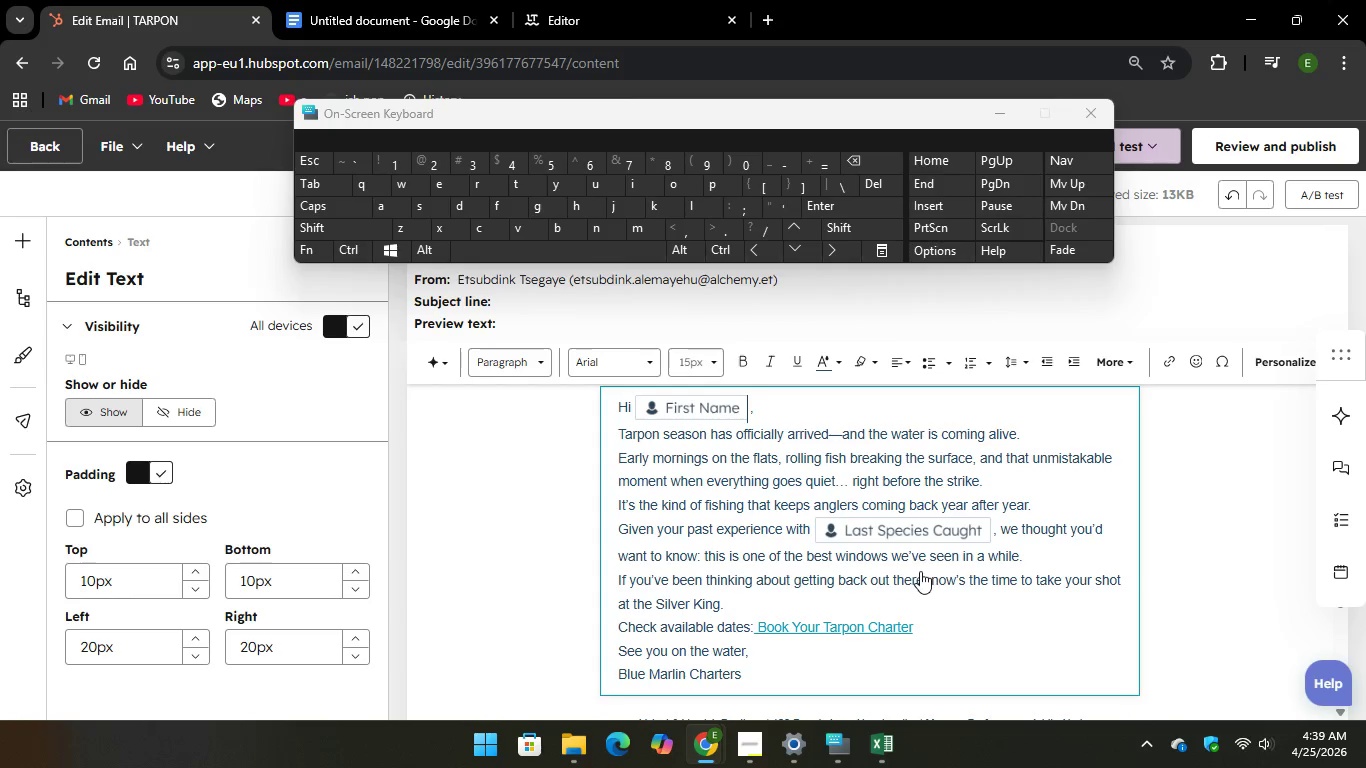 
left_click([920, 572])
 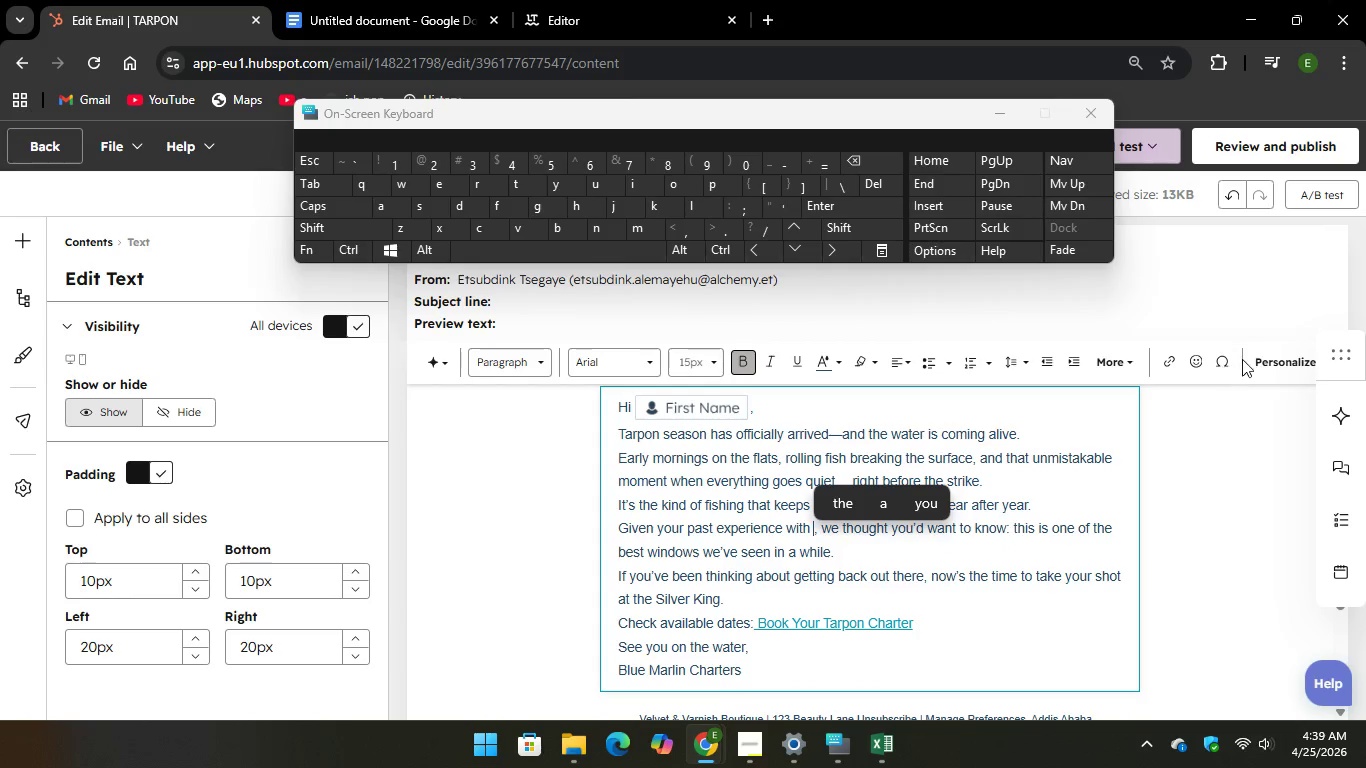 
left_click([1265, 365])
 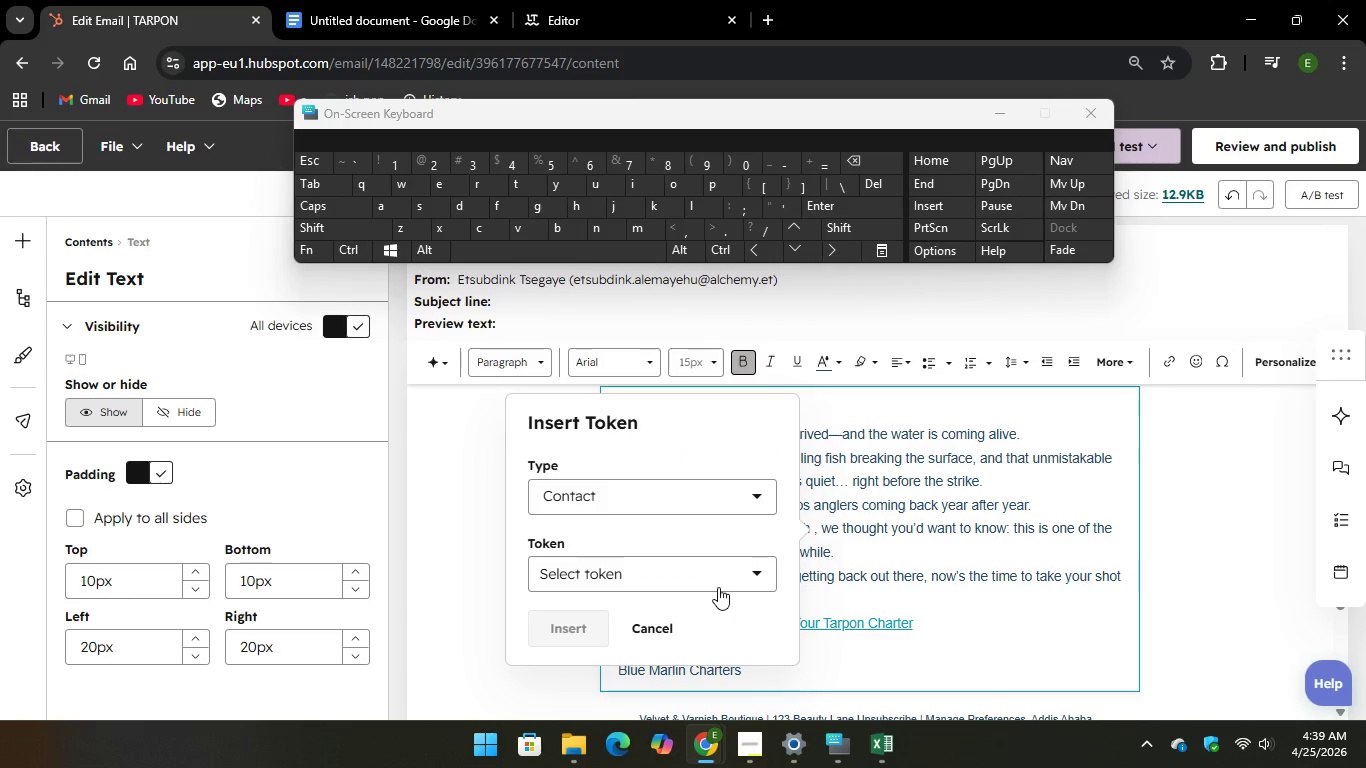 
left_click([710, 565])
 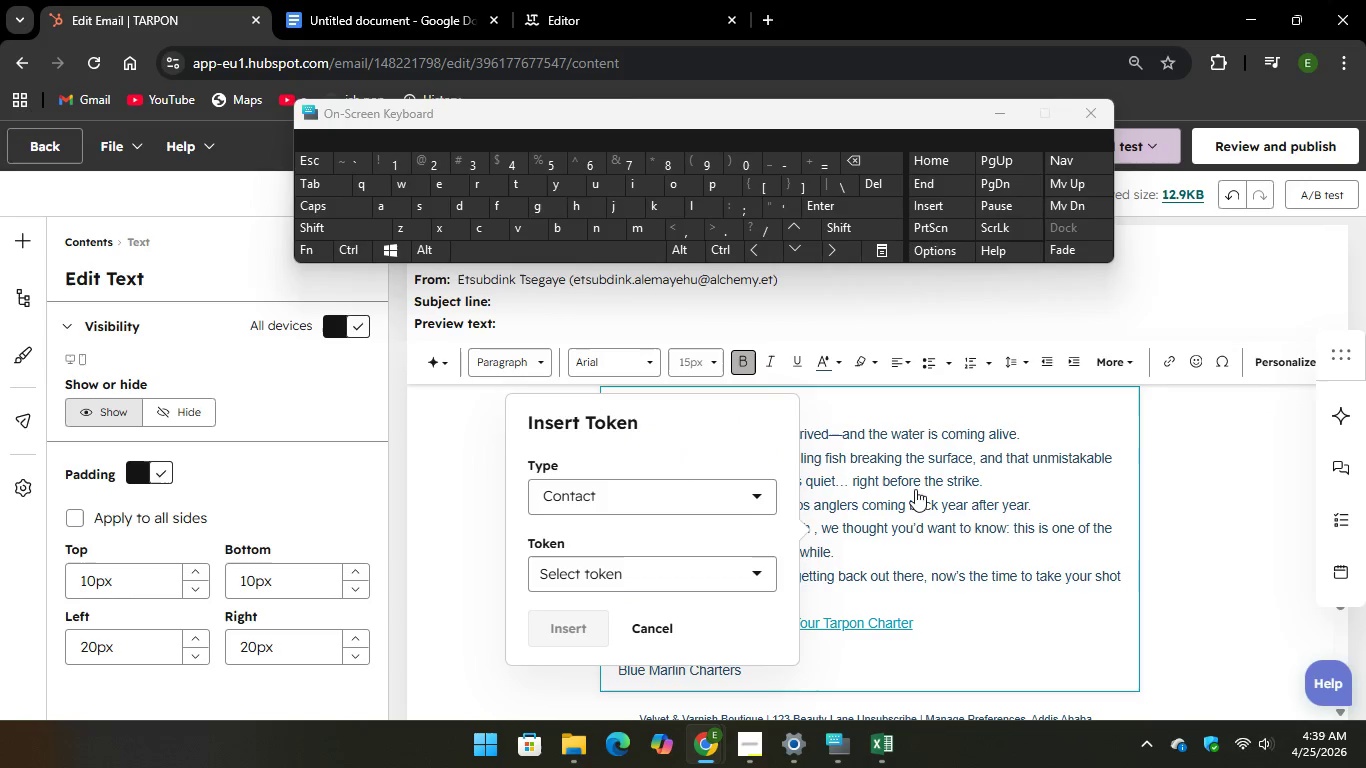 
scroll: coordinate [917, 480], scroll_direction: down, amount: 2.0
 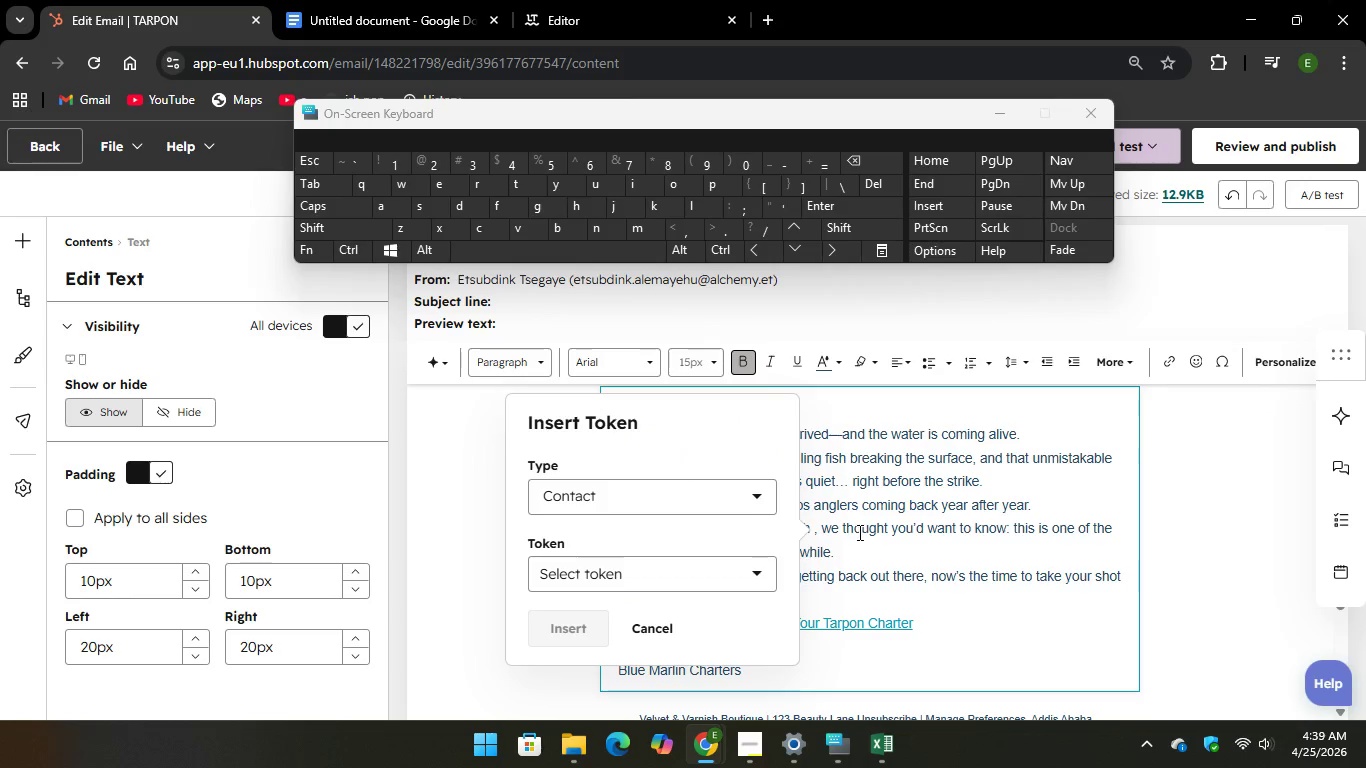 
scroll: coordinate [858, 532], scroll_direction: up, amount: 3.0
 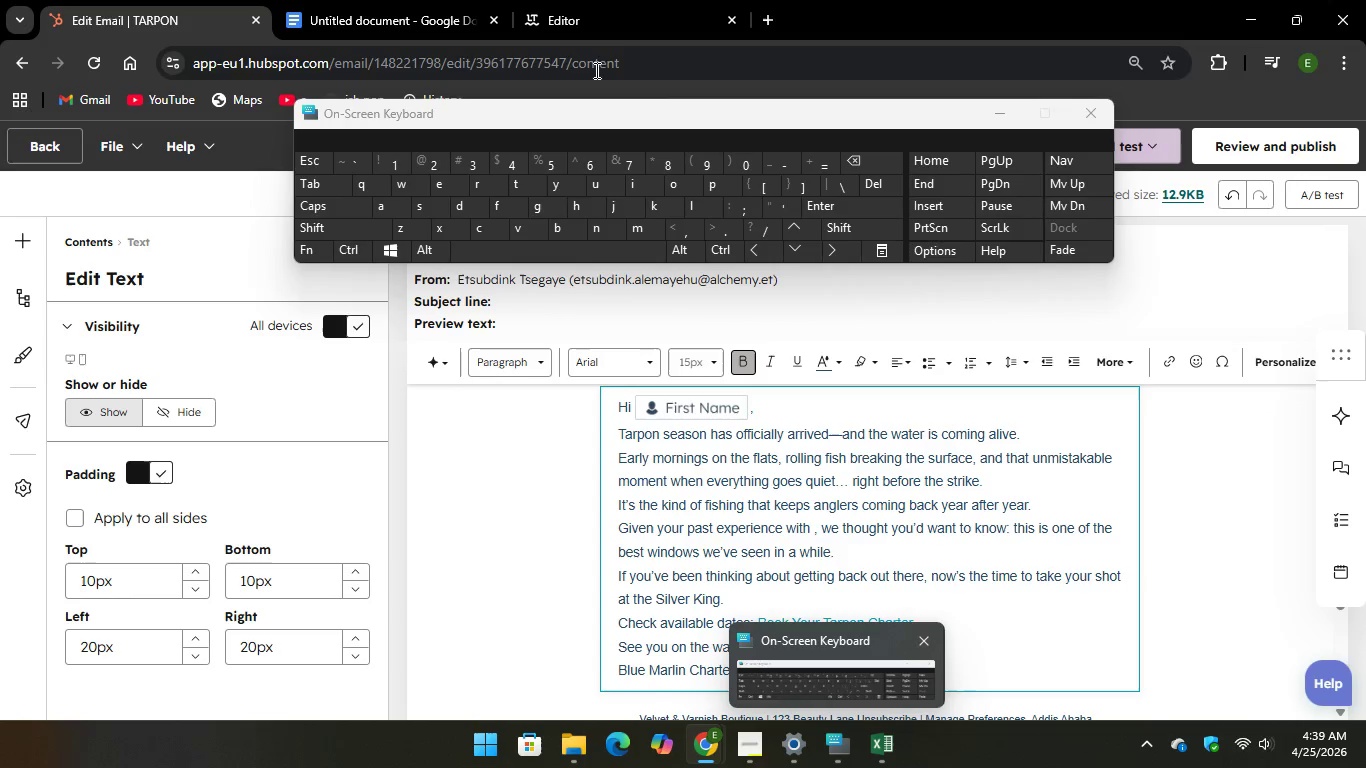 
left_click([419, 2])
 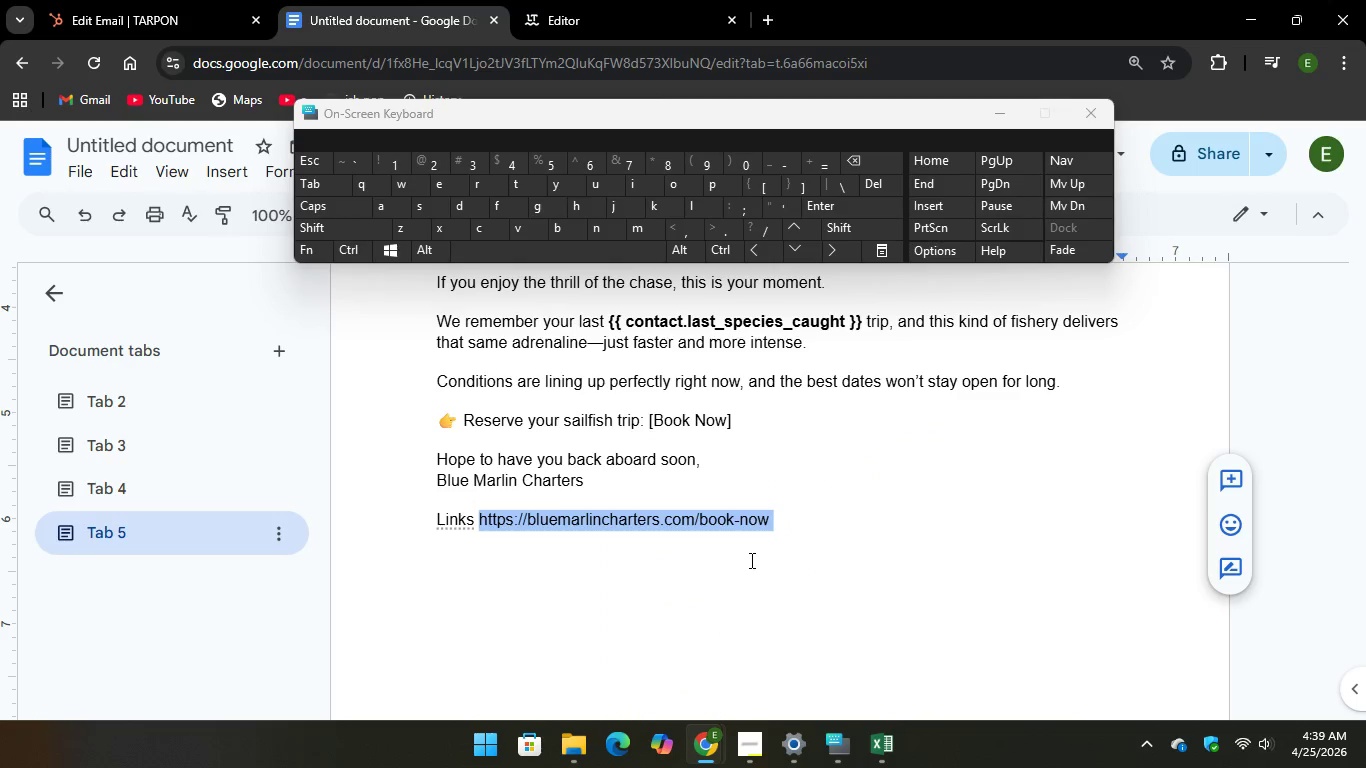 
scroll: coordinate [750, 557], scroll_direction: up, amount: 16.0
 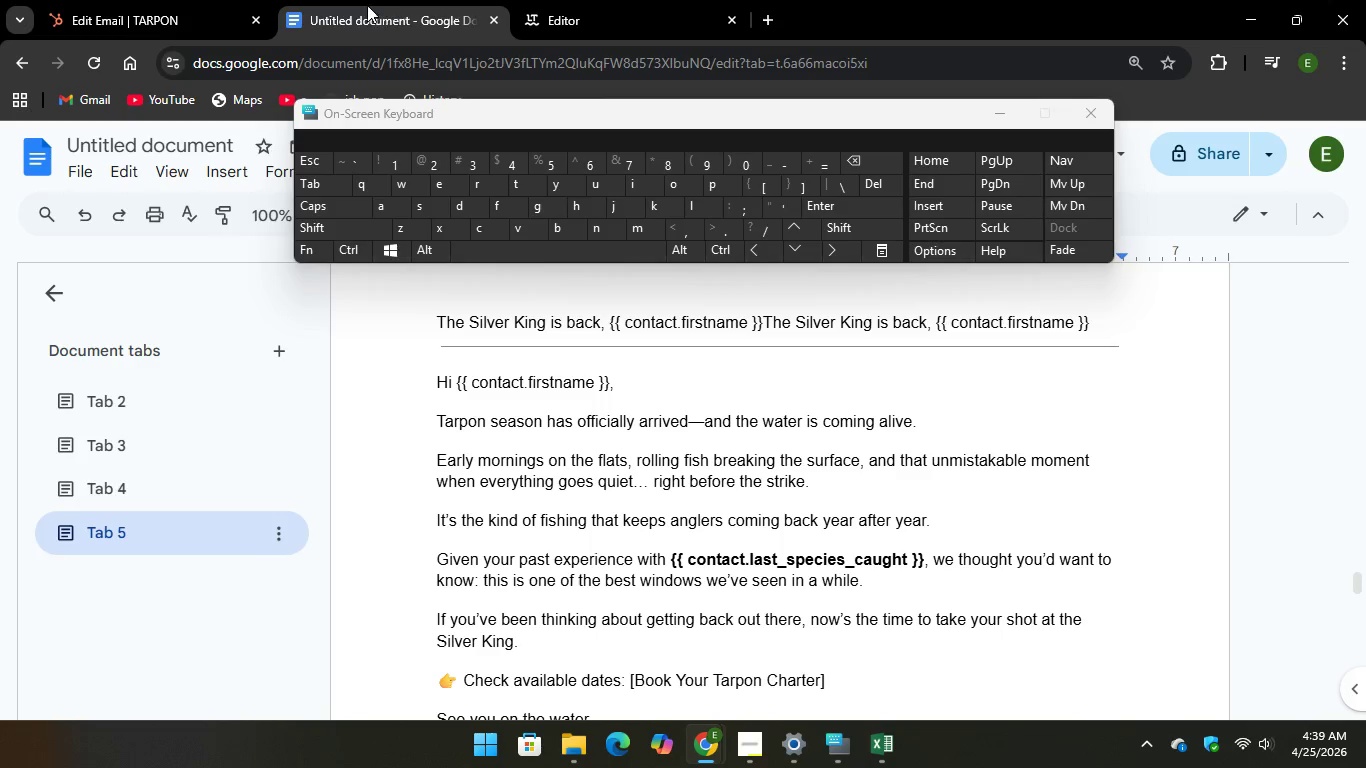 
left_click([135, 13])
 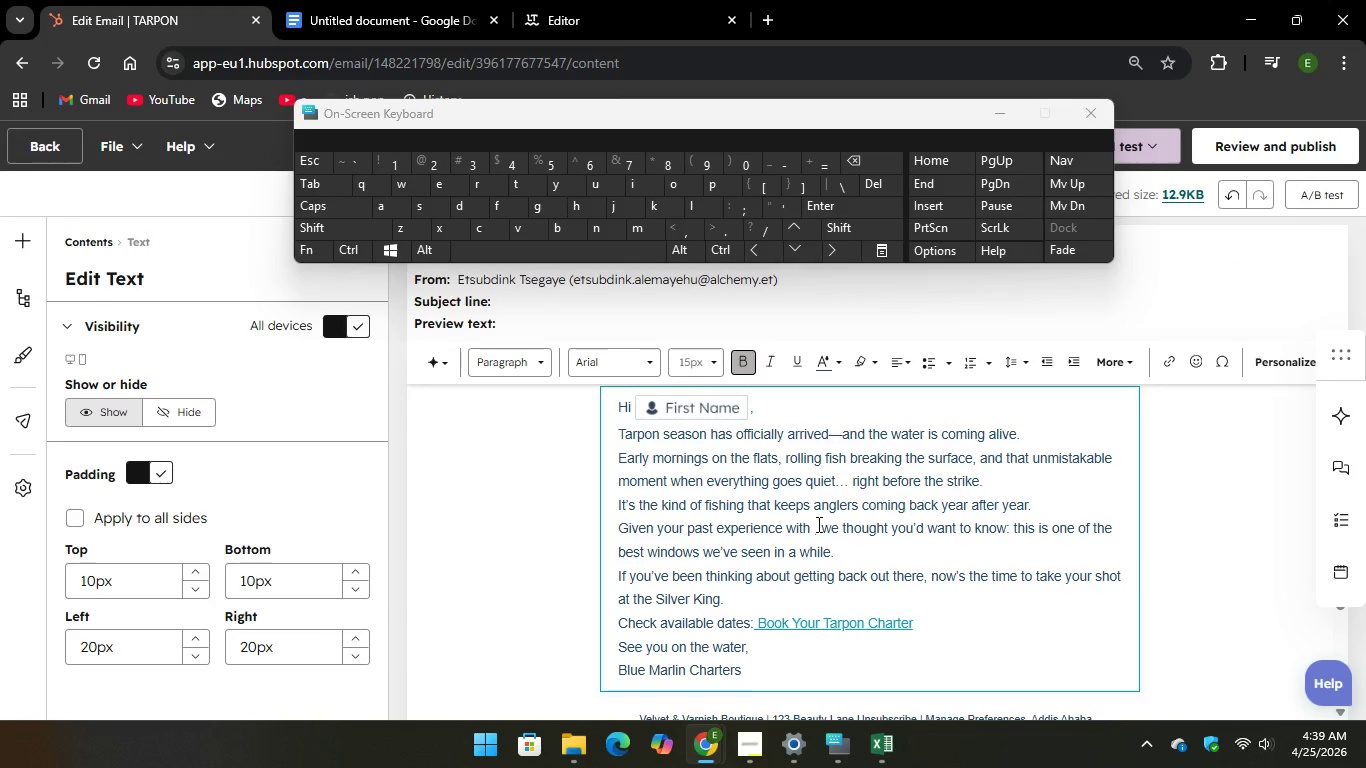 
left_click([811, 525])
 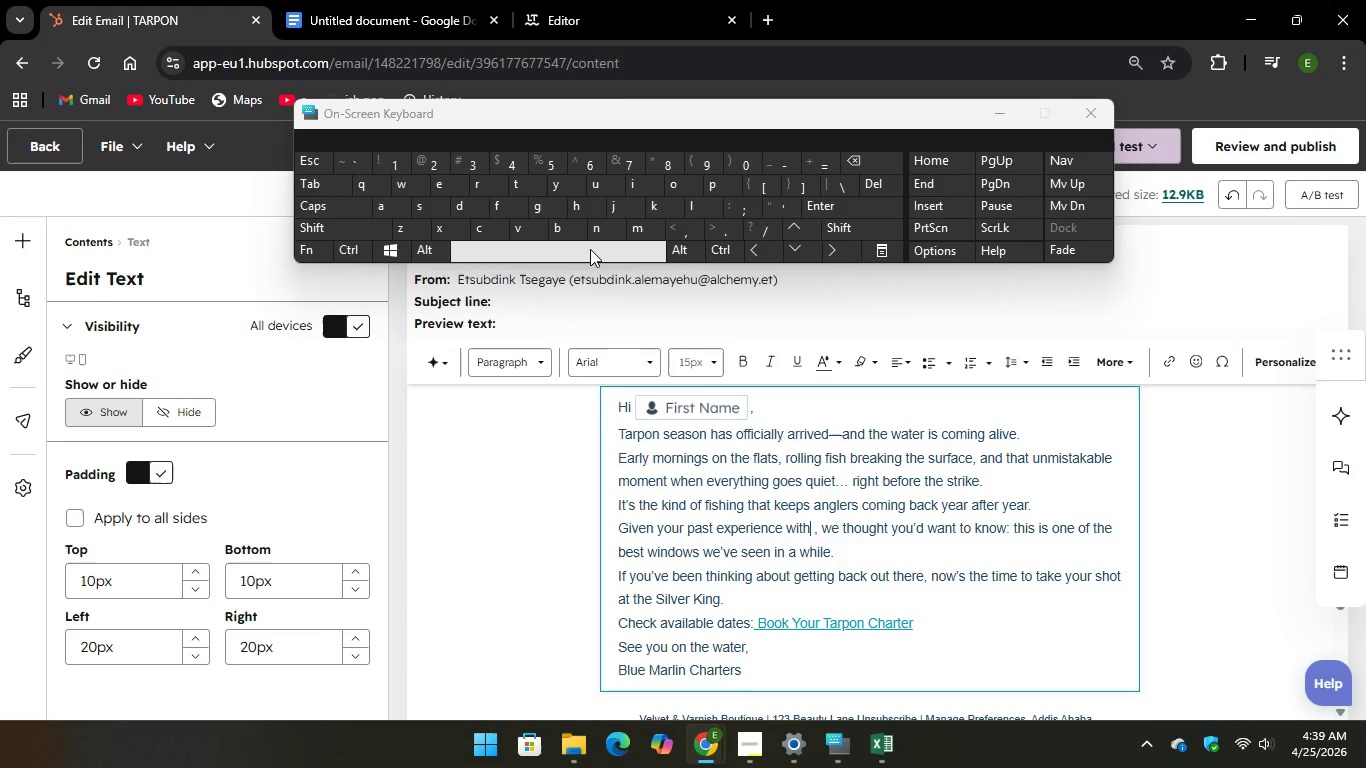 
key(Space)
 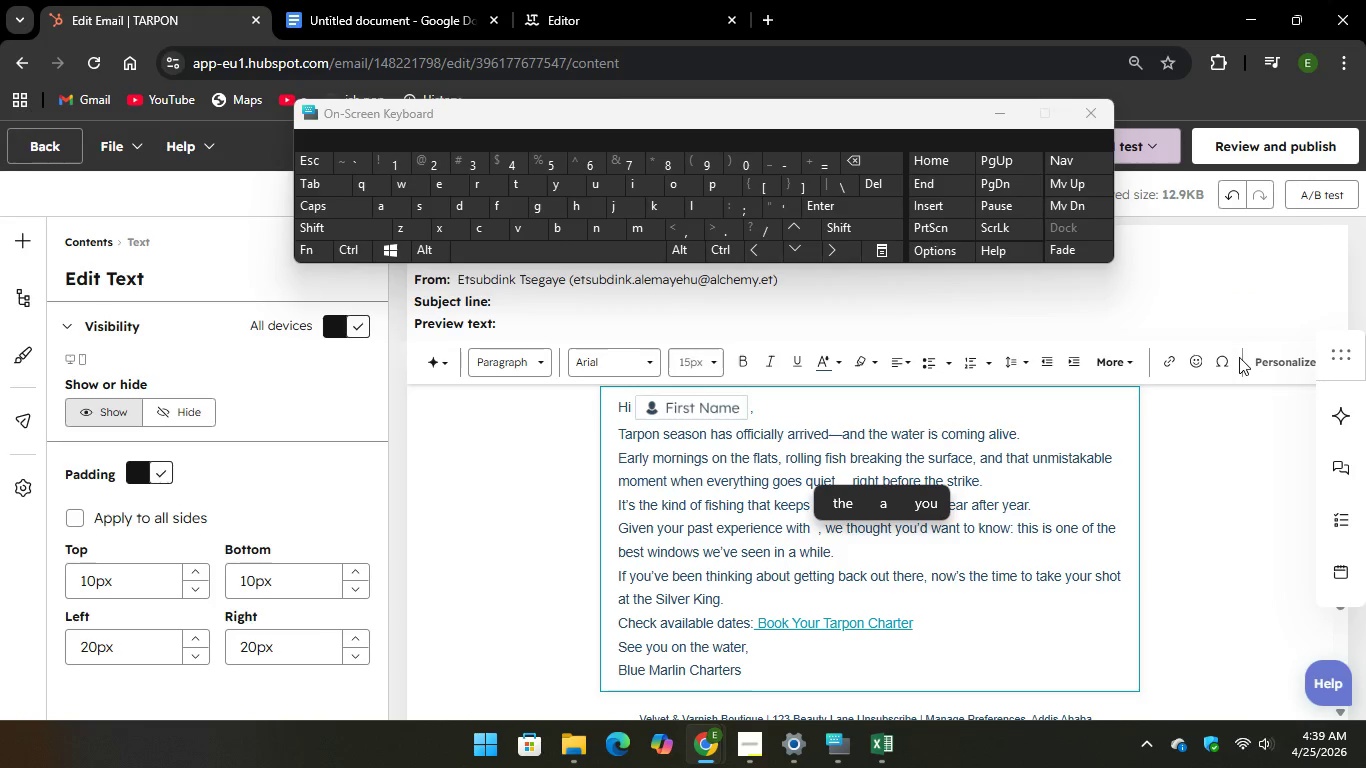 
left_click([1273, 361])
 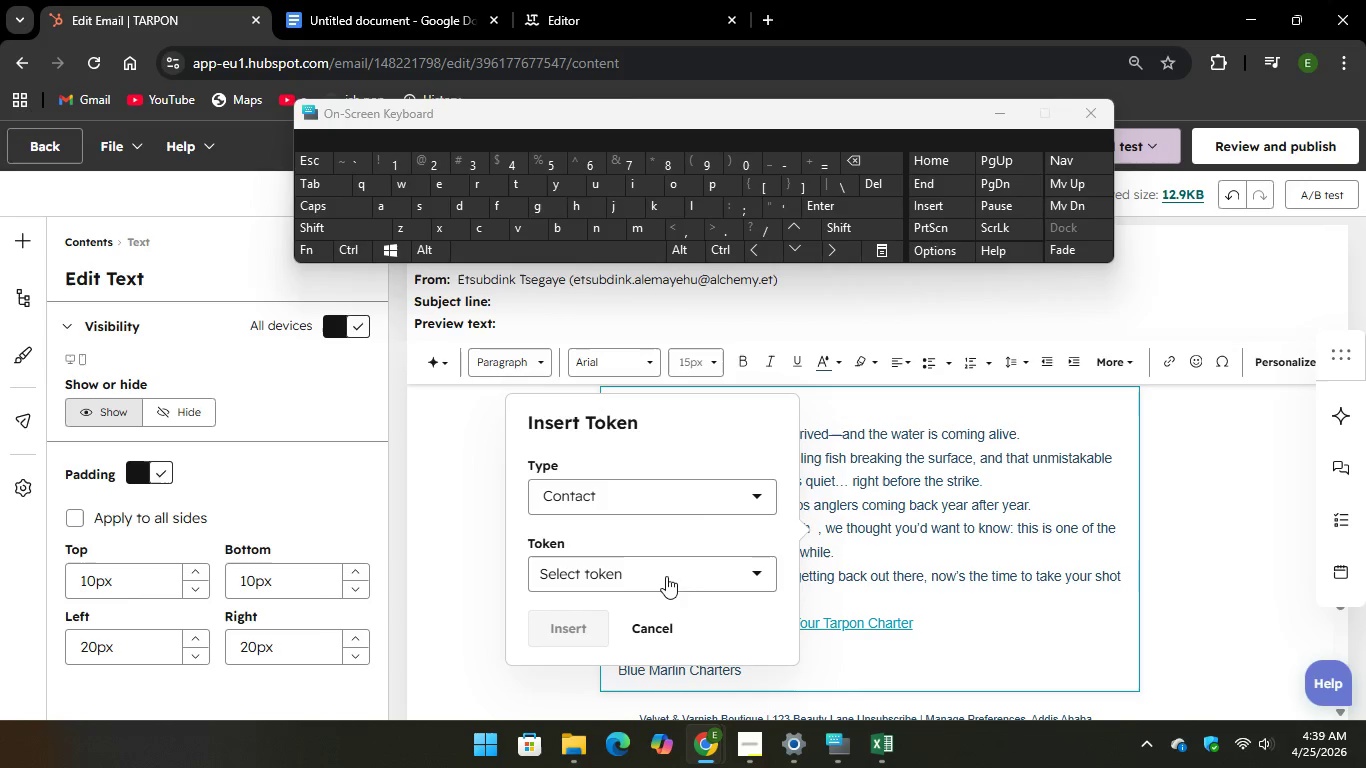 
left_click([666, 569])
 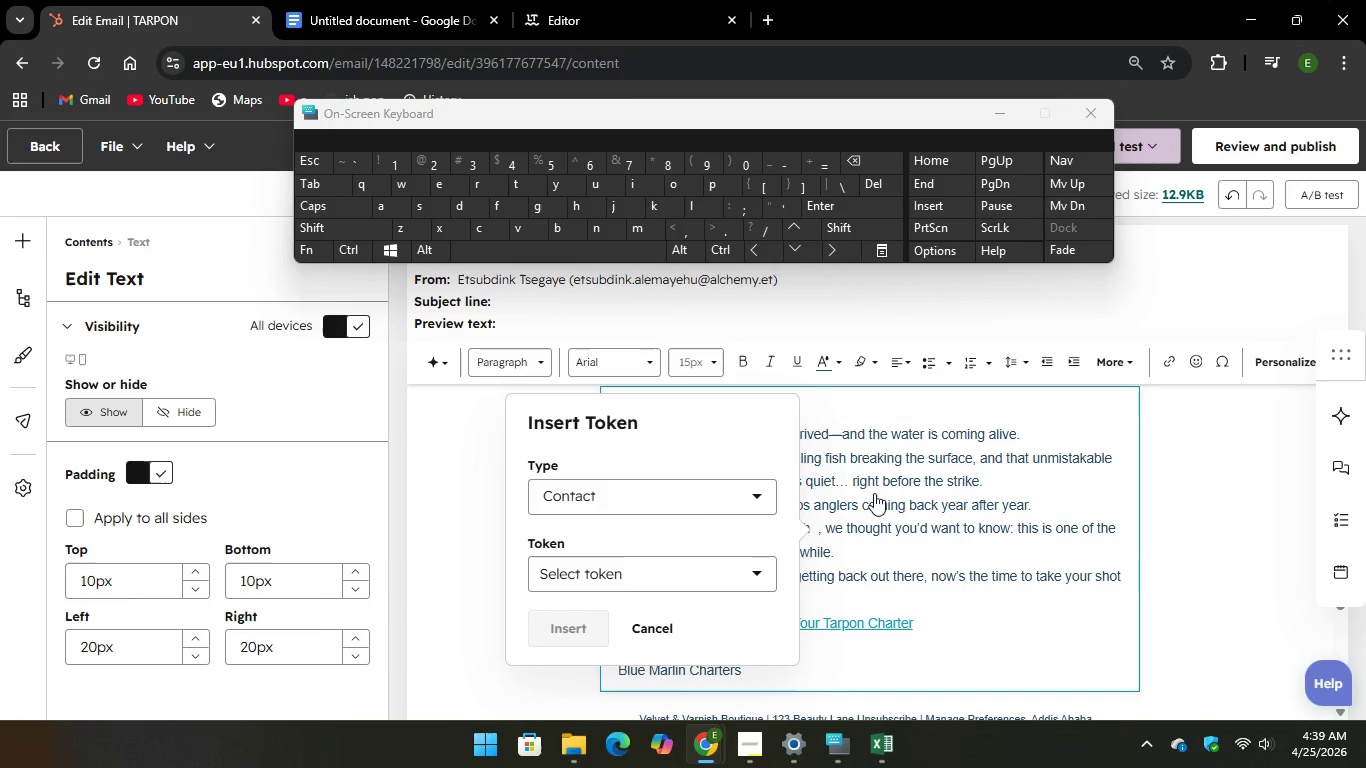 
scroll: coordinate [886, 493], scroll_direction: down, amount: 50.0
 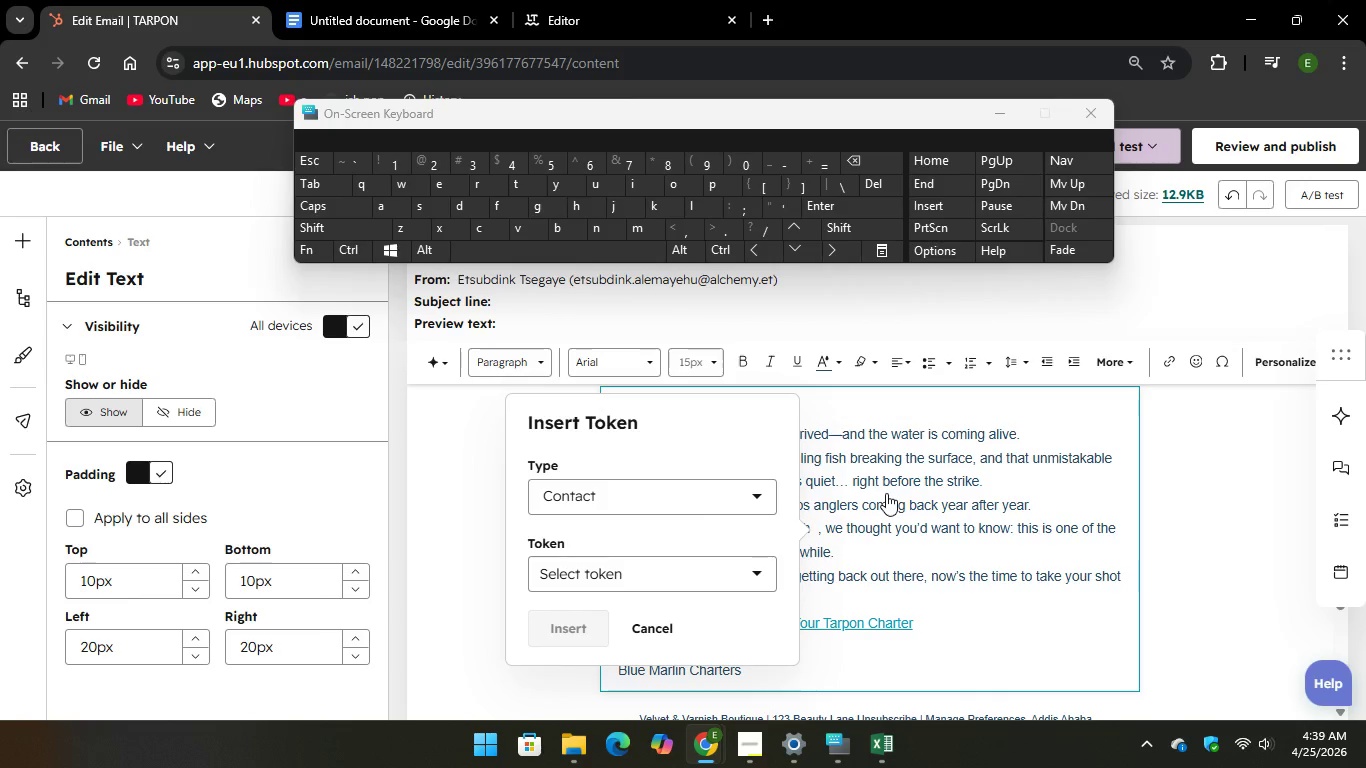 
left_click([886, 513])
 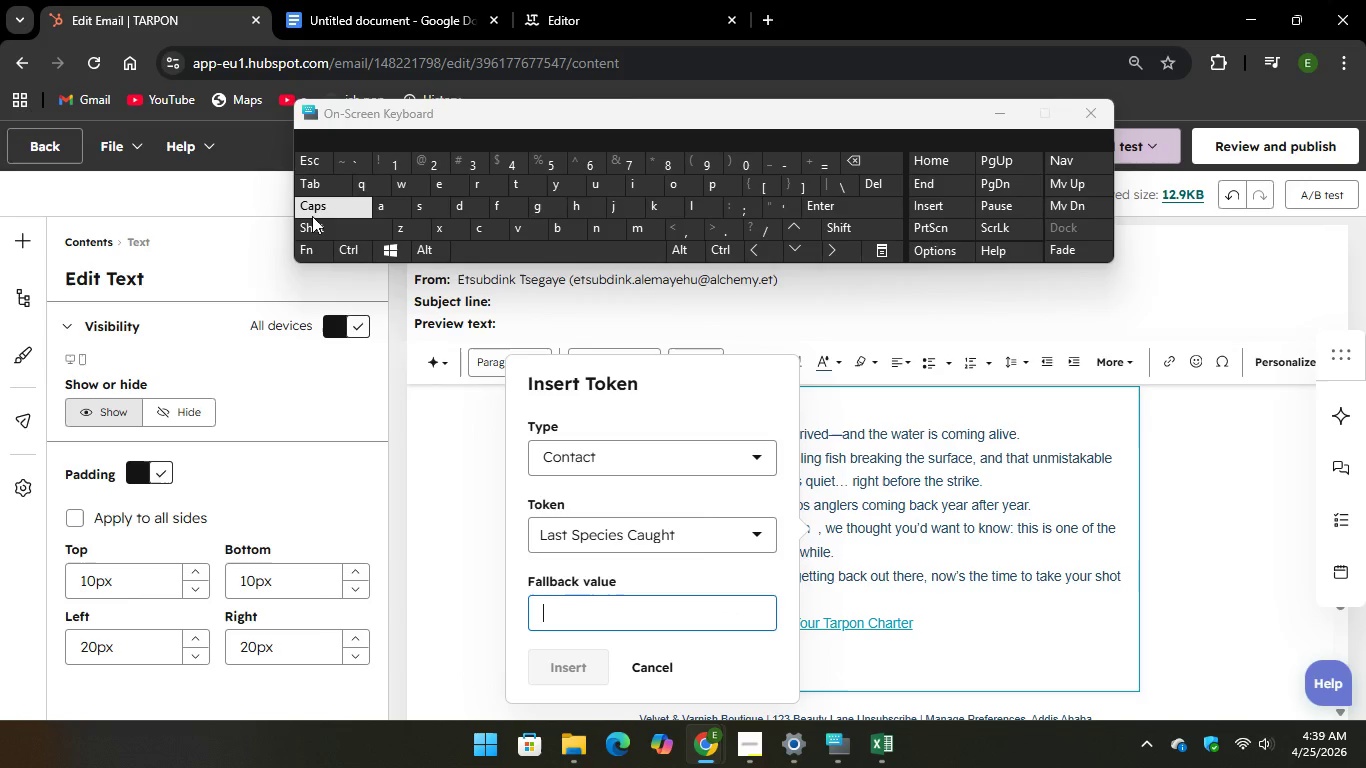 
type(LasSpec)
 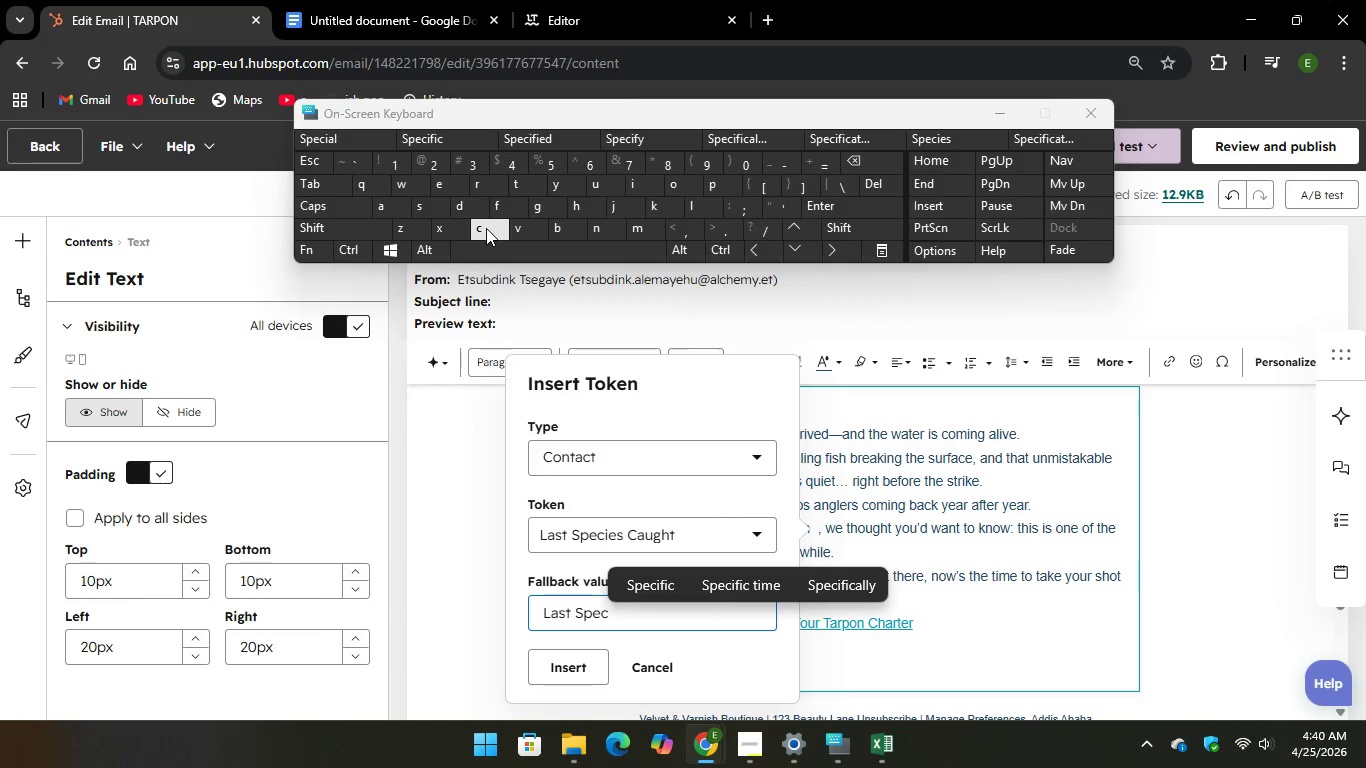 
hold_key(key=Unknown, duration=17.84)
 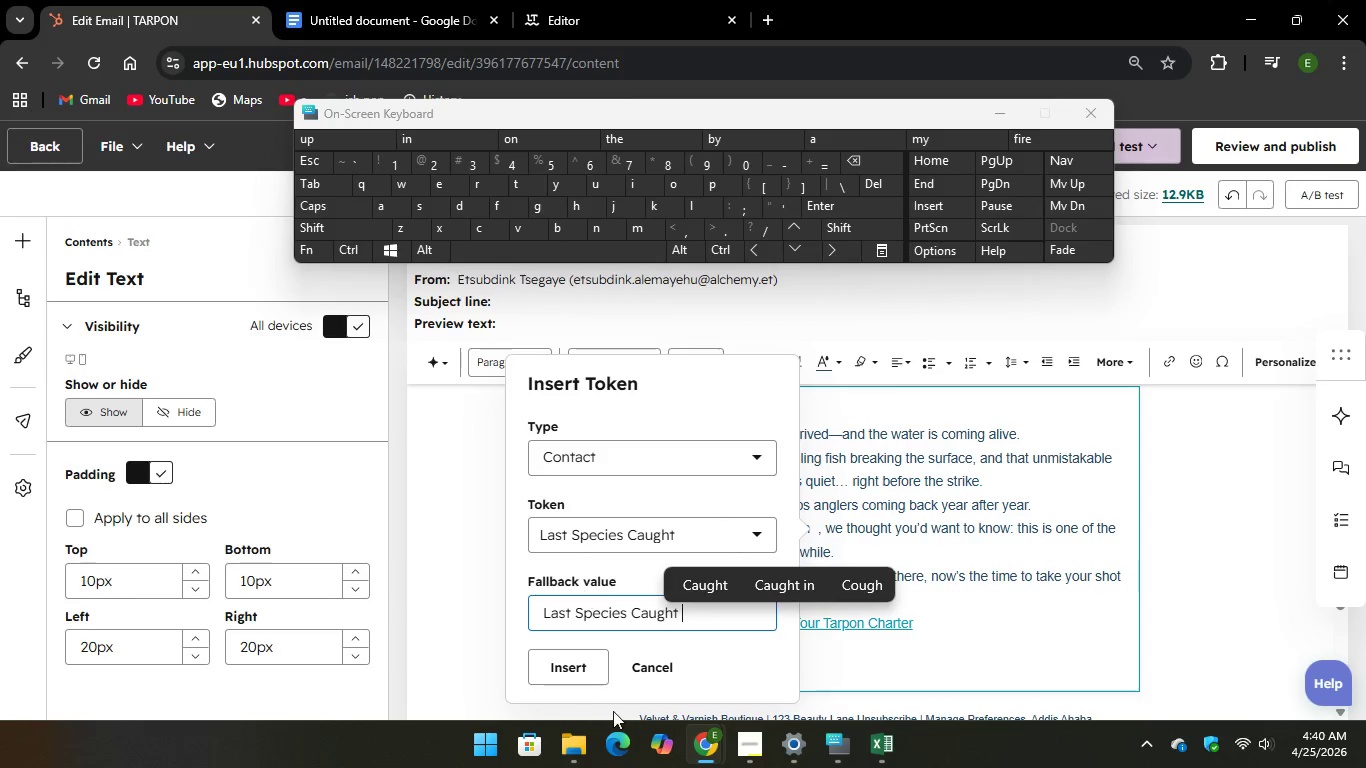 
type(ies)
 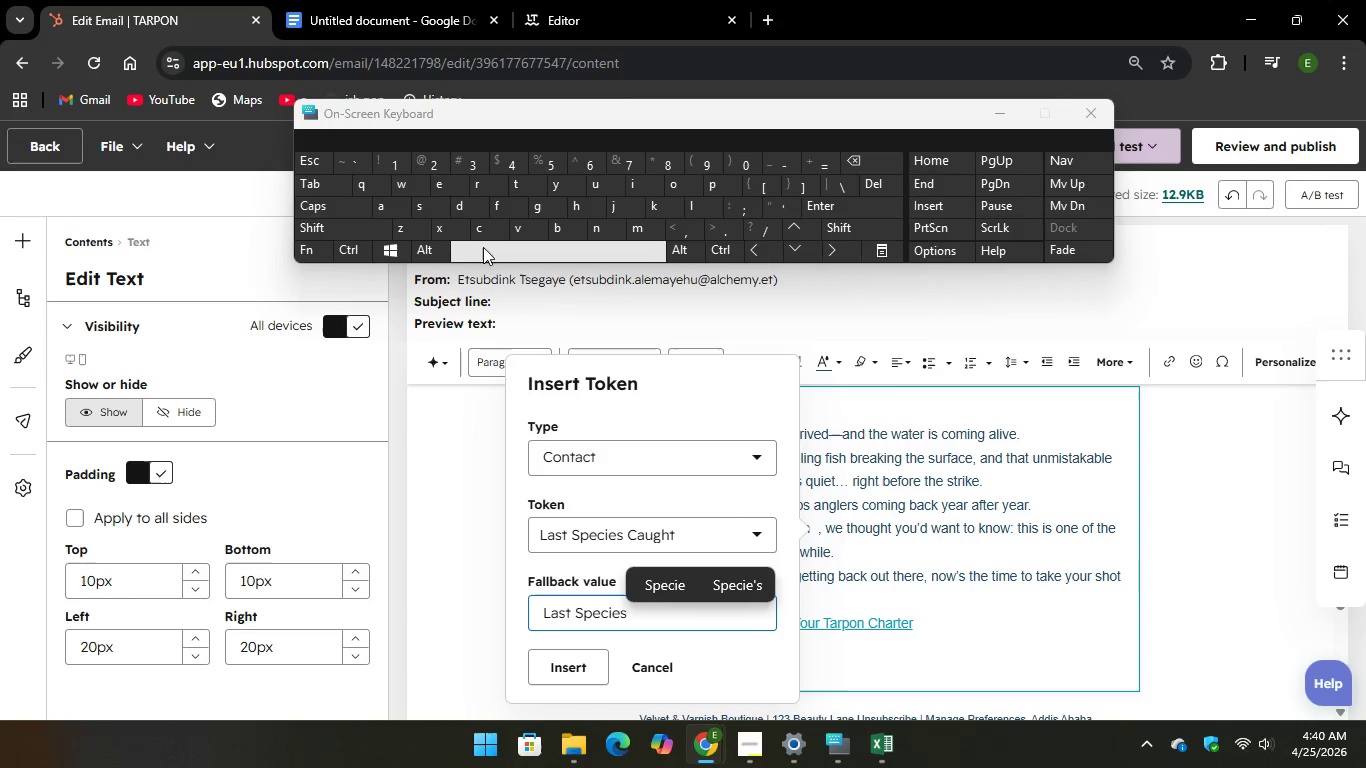 
type( Caug)
 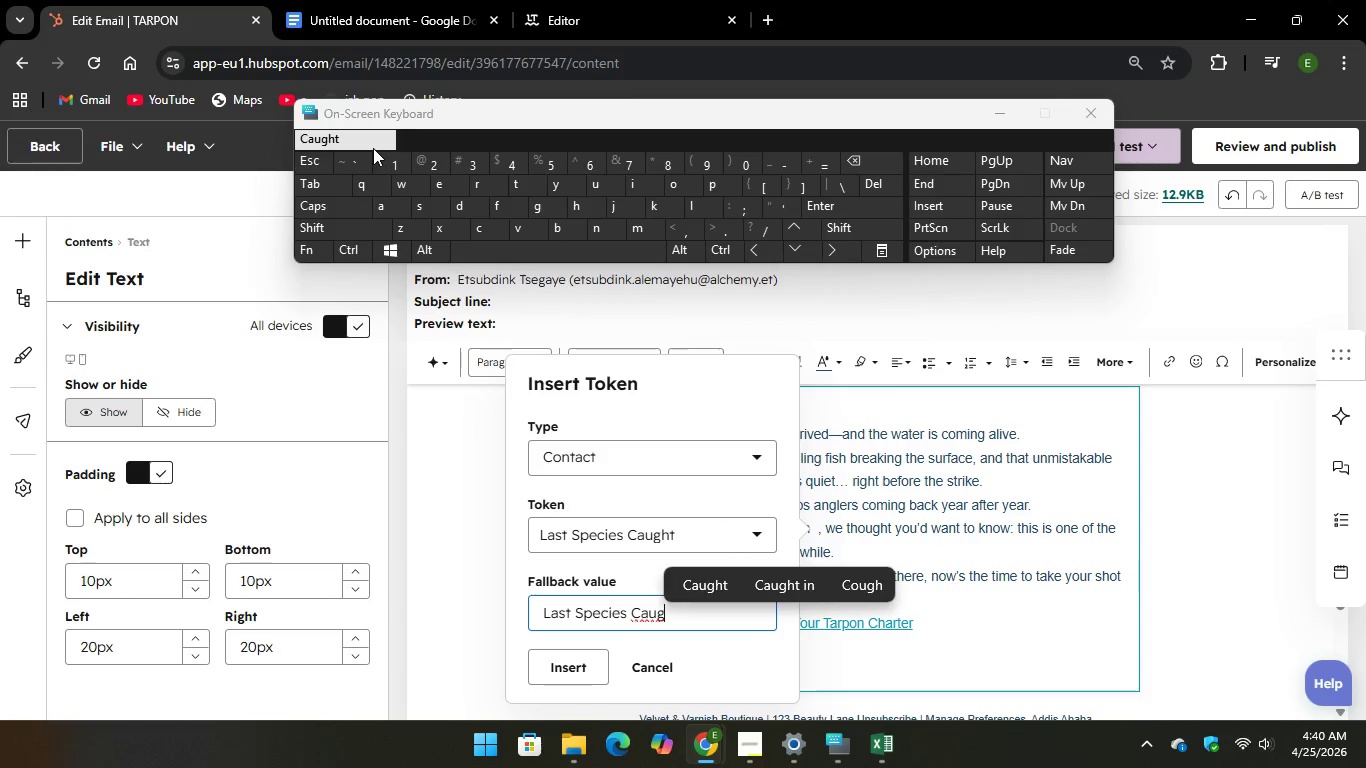 
key(Unknown)
 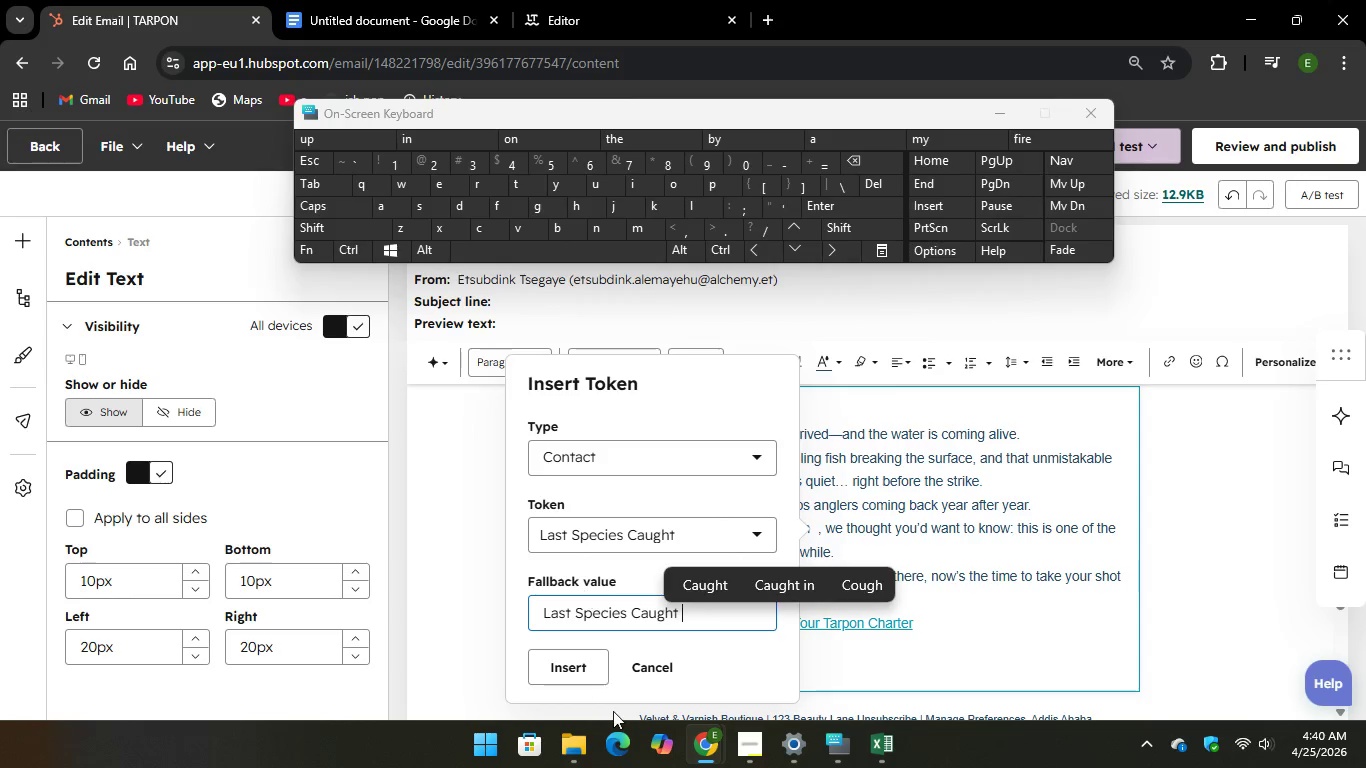 
key(Unknown)
 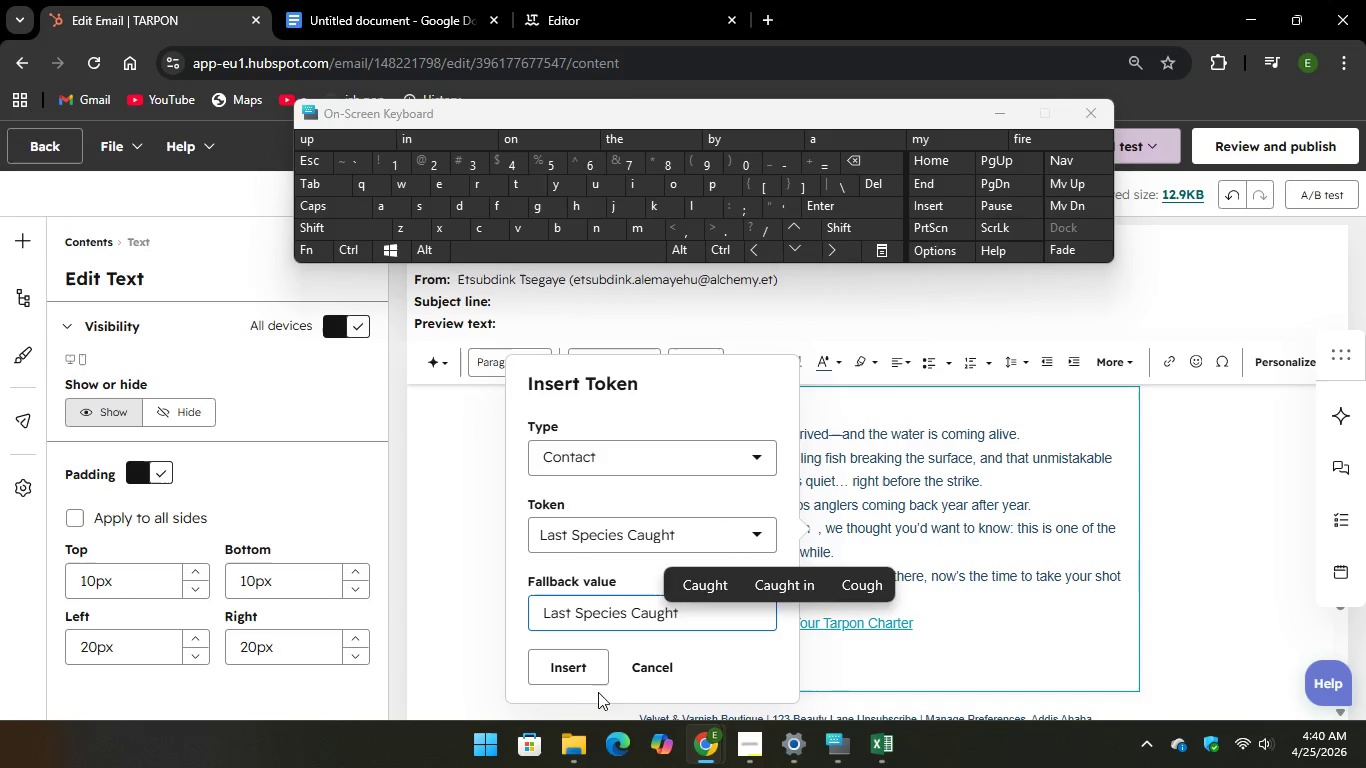 
left_click([578, 667])
 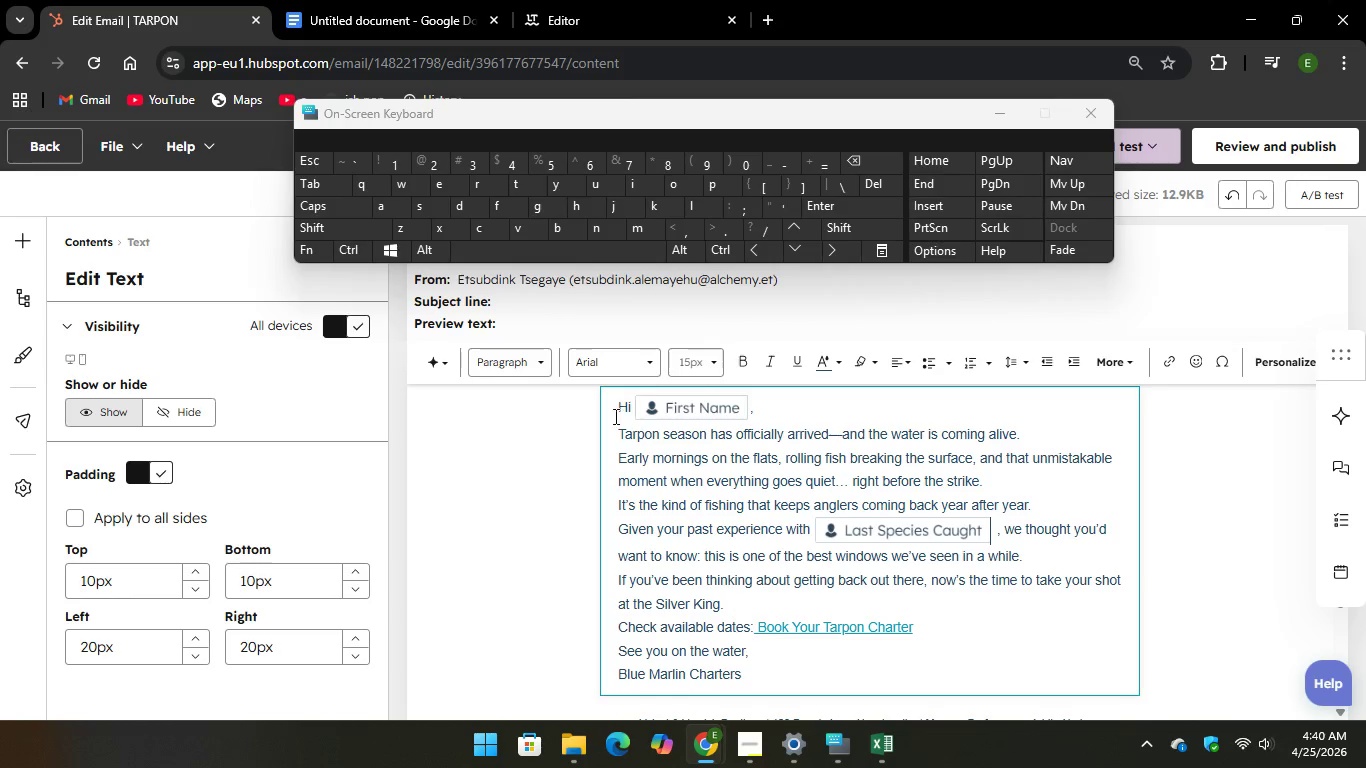 
left_click_drag(start_coordinate=[613, 411], to_coordinate=[776, 643])
 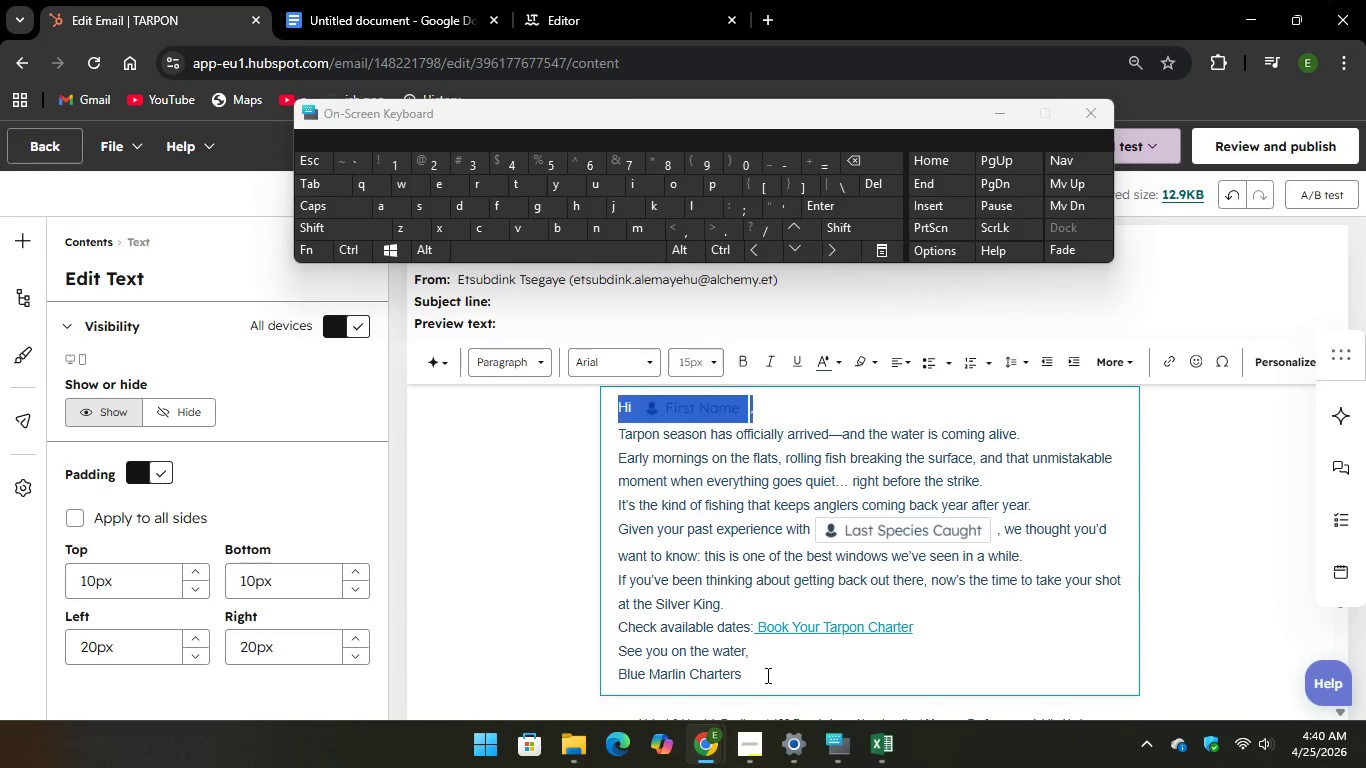 
left_click_drag(start_coordinate=[766, 675], to_coordinate=[665, 681])
 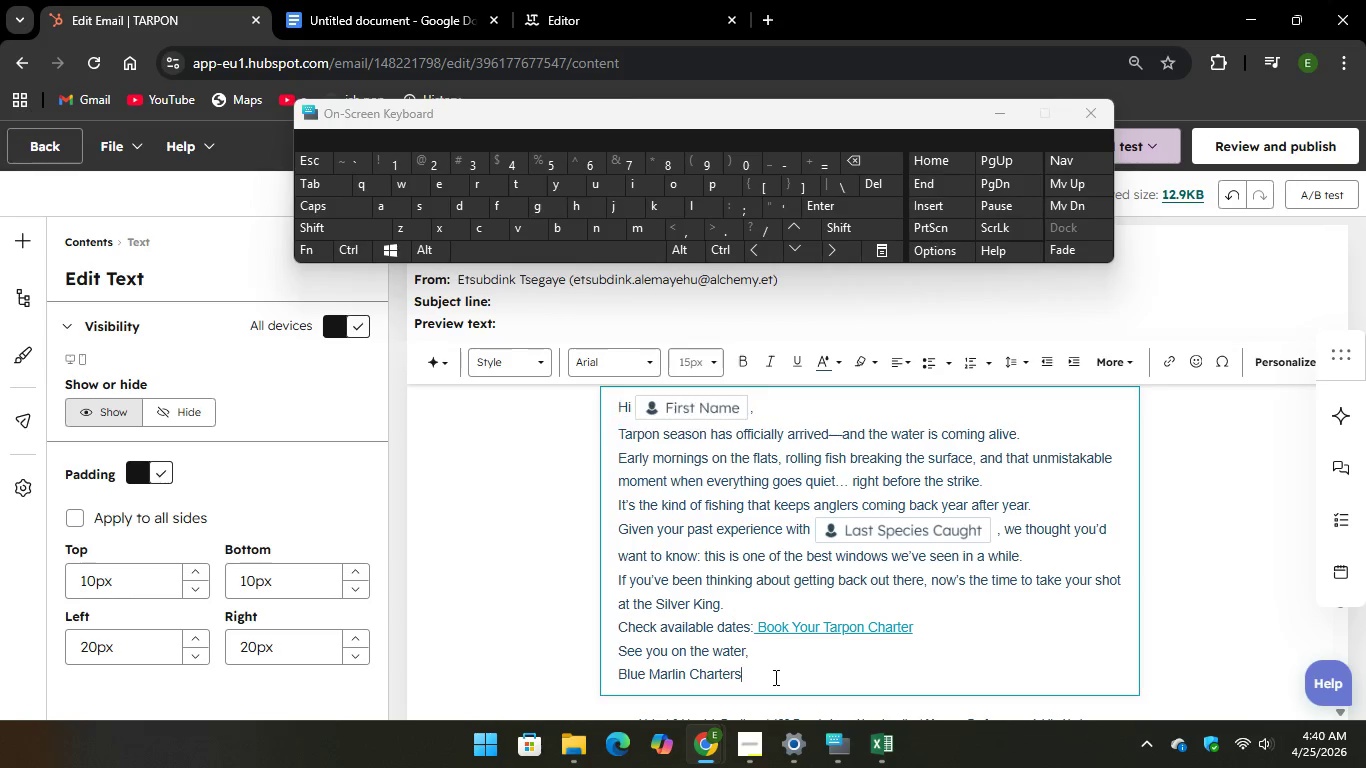 
left_click([774, 677])
 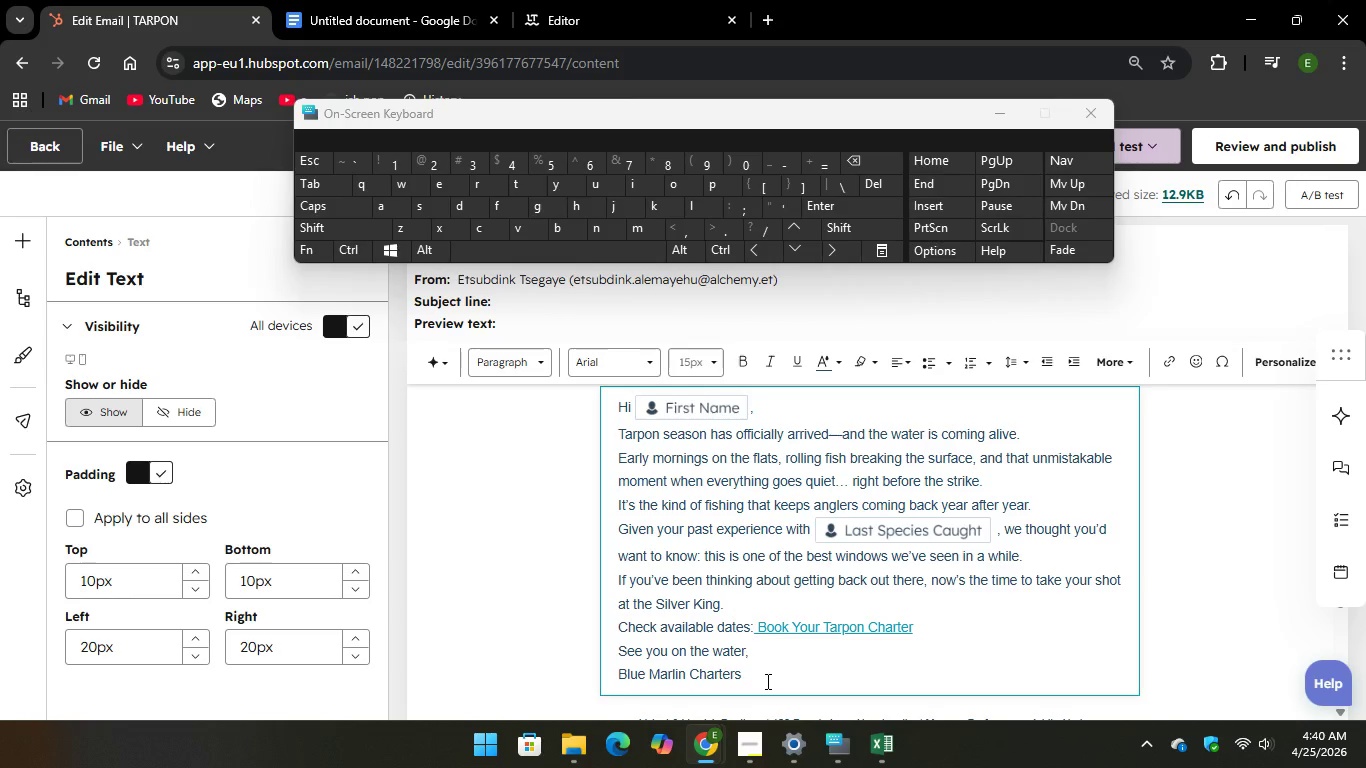 
left_click_drag(start_coordinate=[766, 681], to_coordinate=[620, 413])
 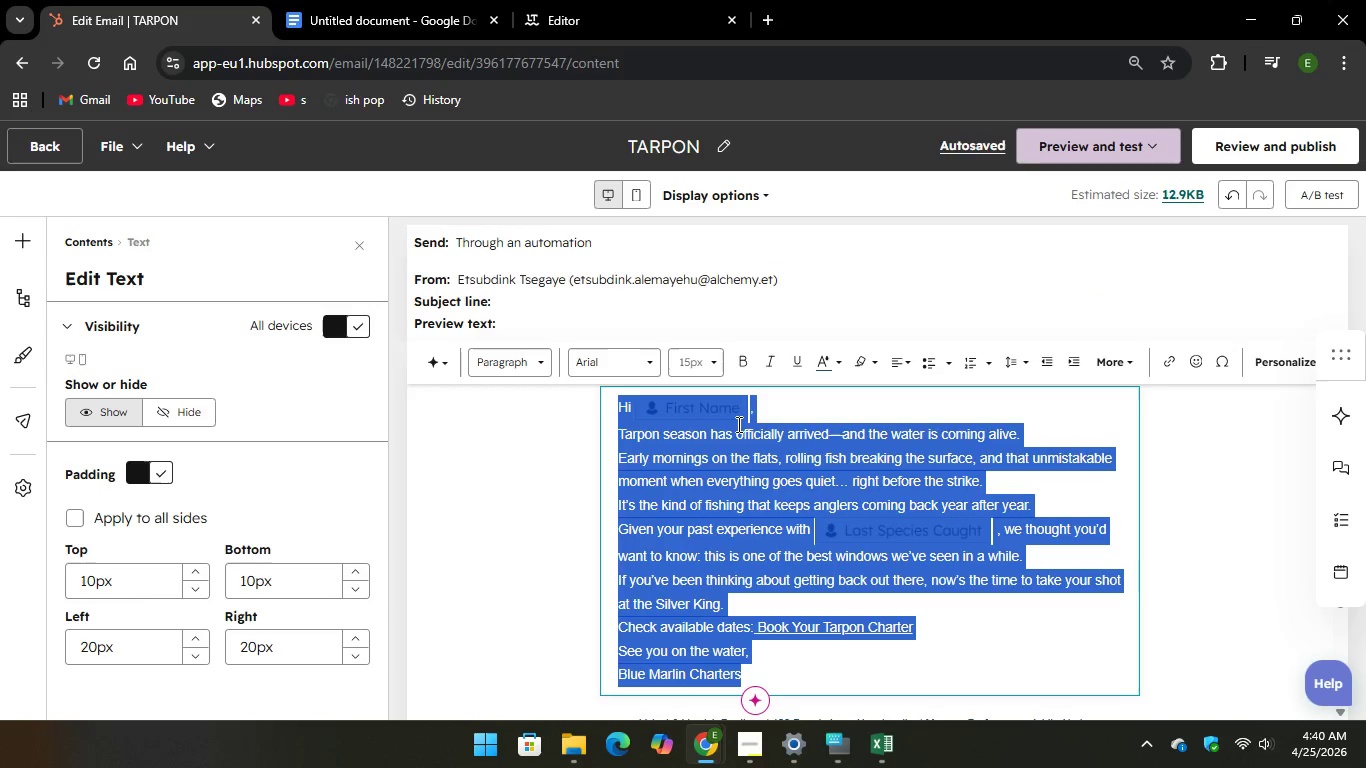 
right_click([726, 476])
 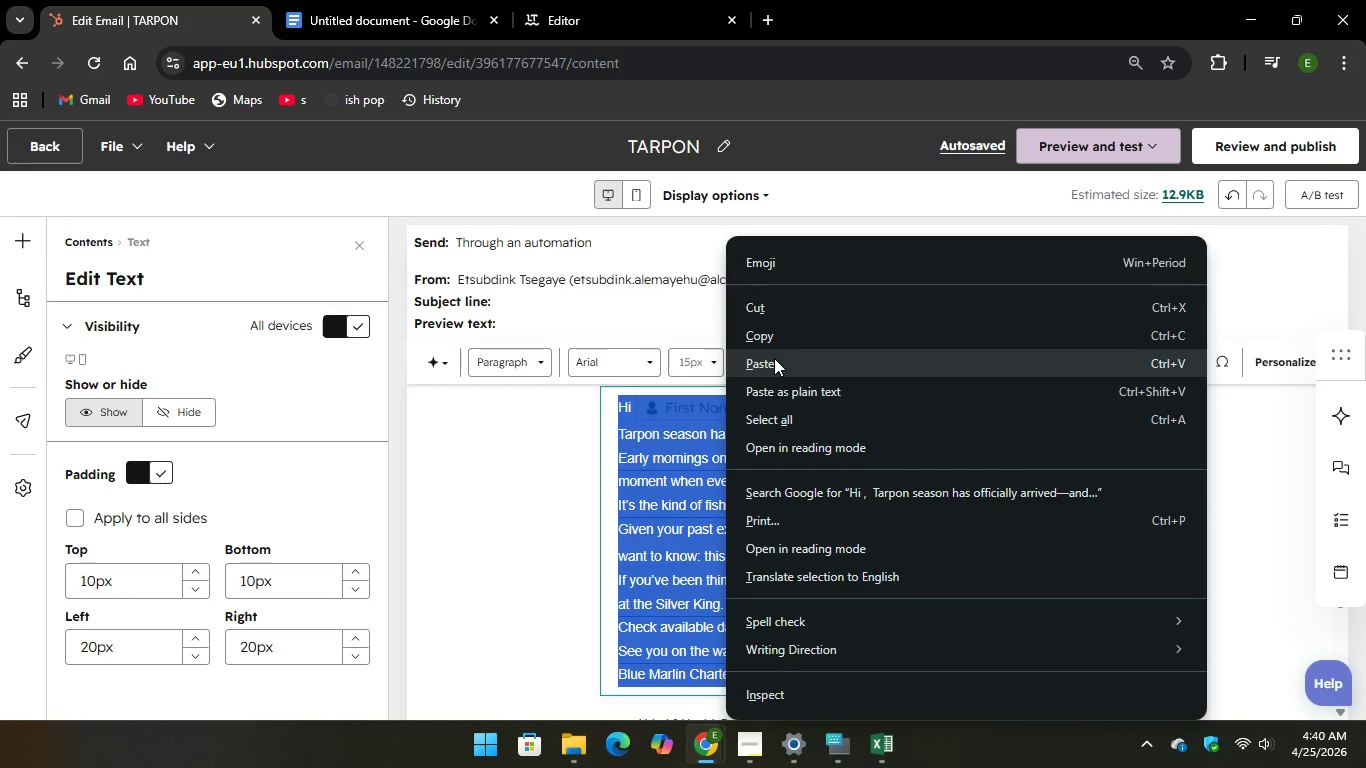 
left_click([770, 336])
 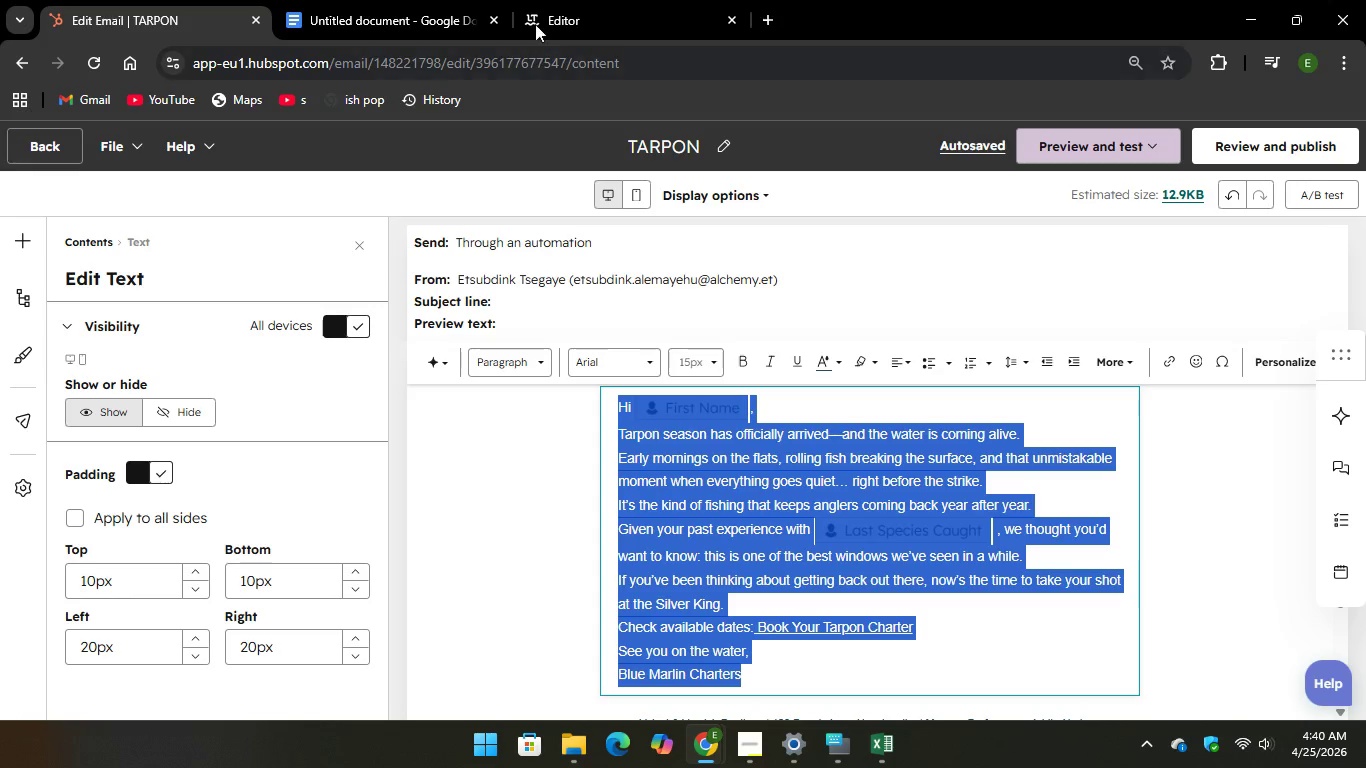 
left_click([549, 0])
 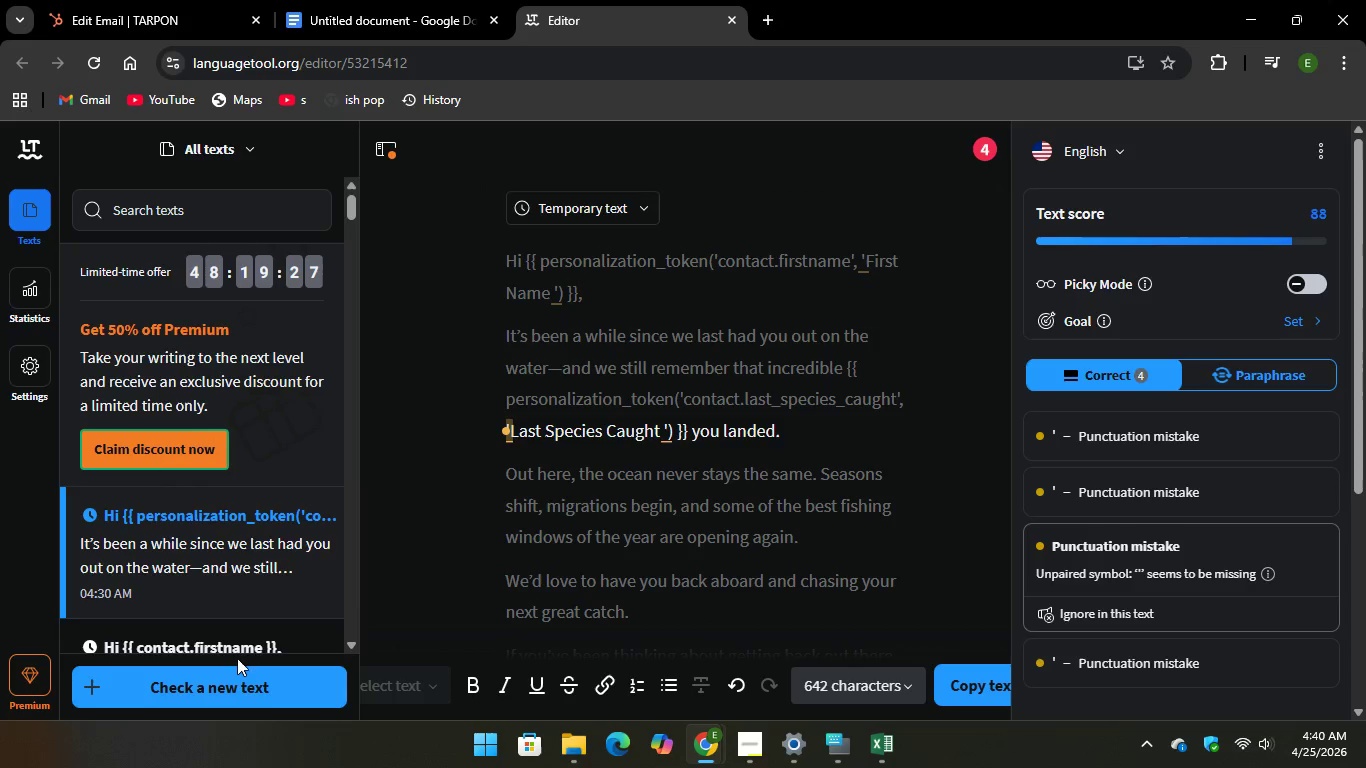 
left_click([238, 679])
 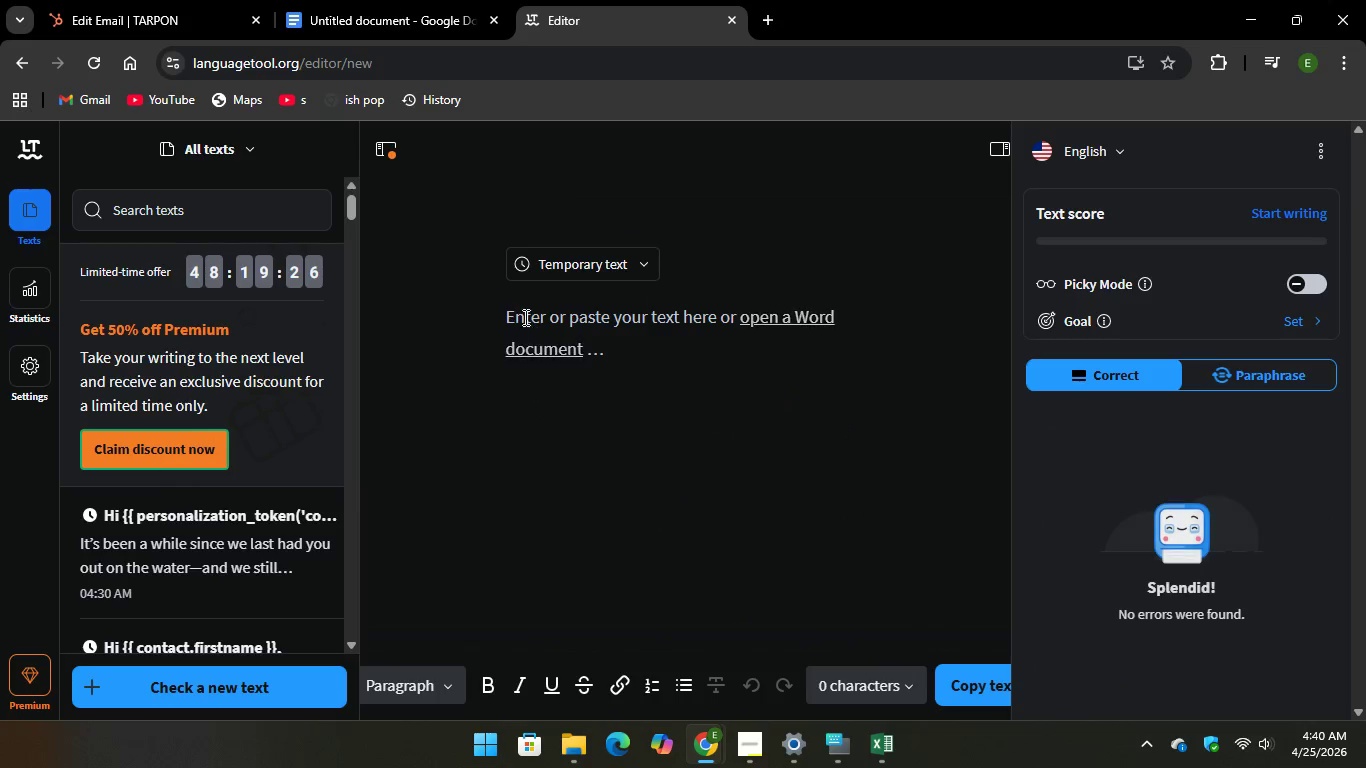 
right_click([523, 313])
 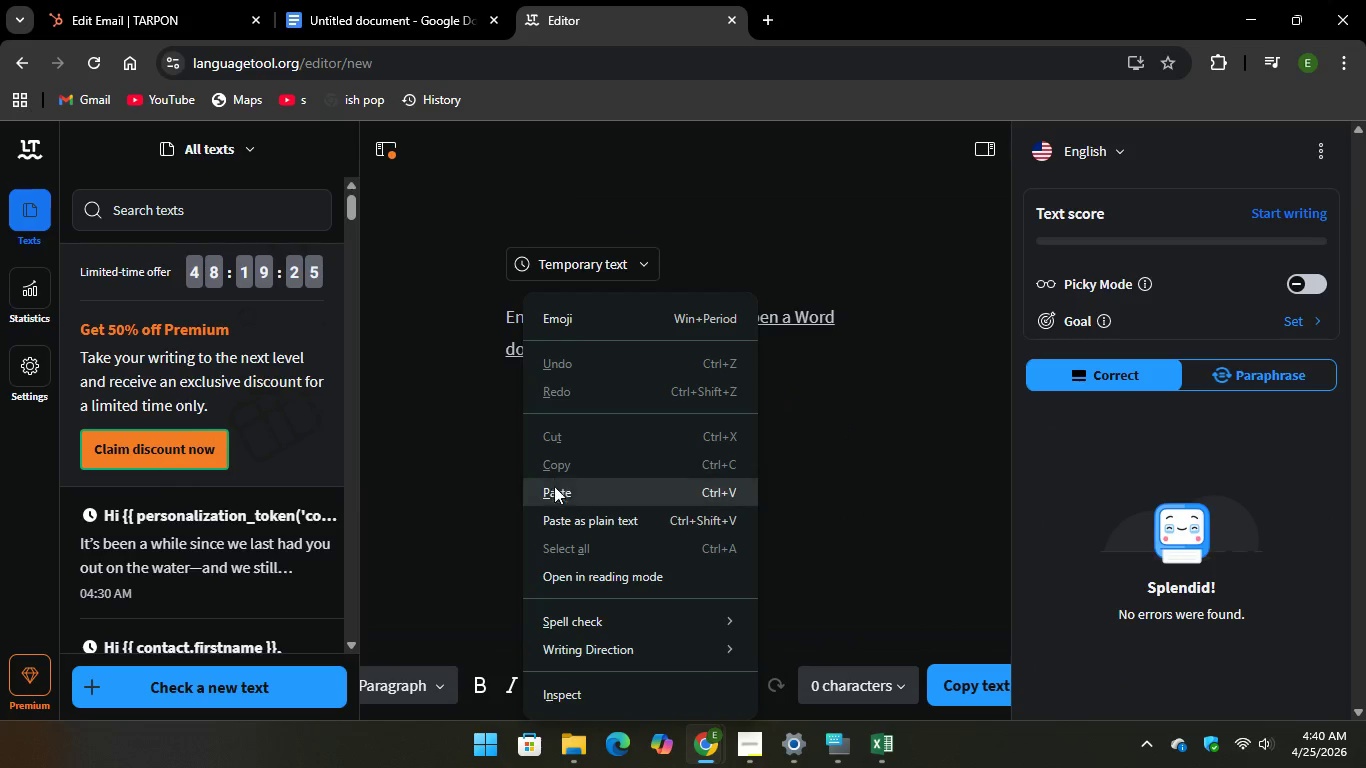 
left_click([558, 496])
 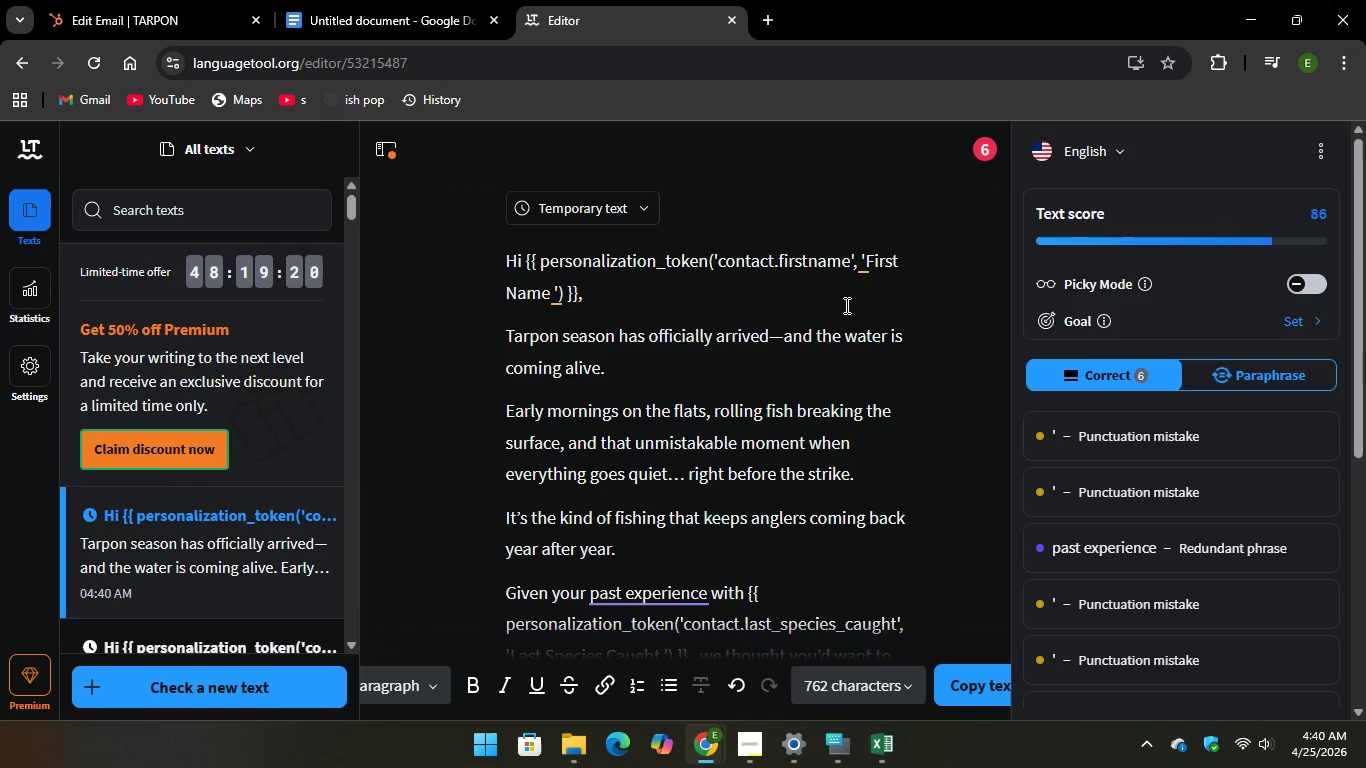 
wait(10.06)
 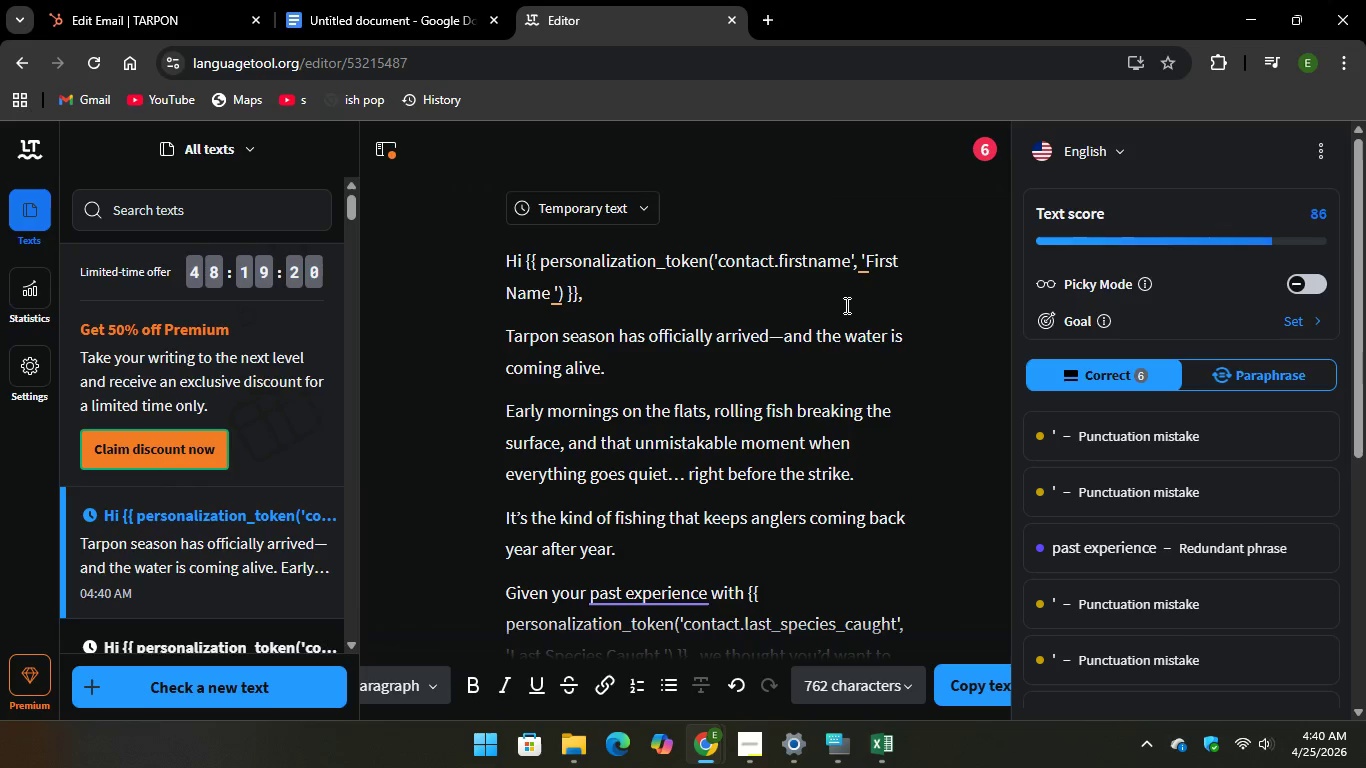 
left_click([1084, 550])
 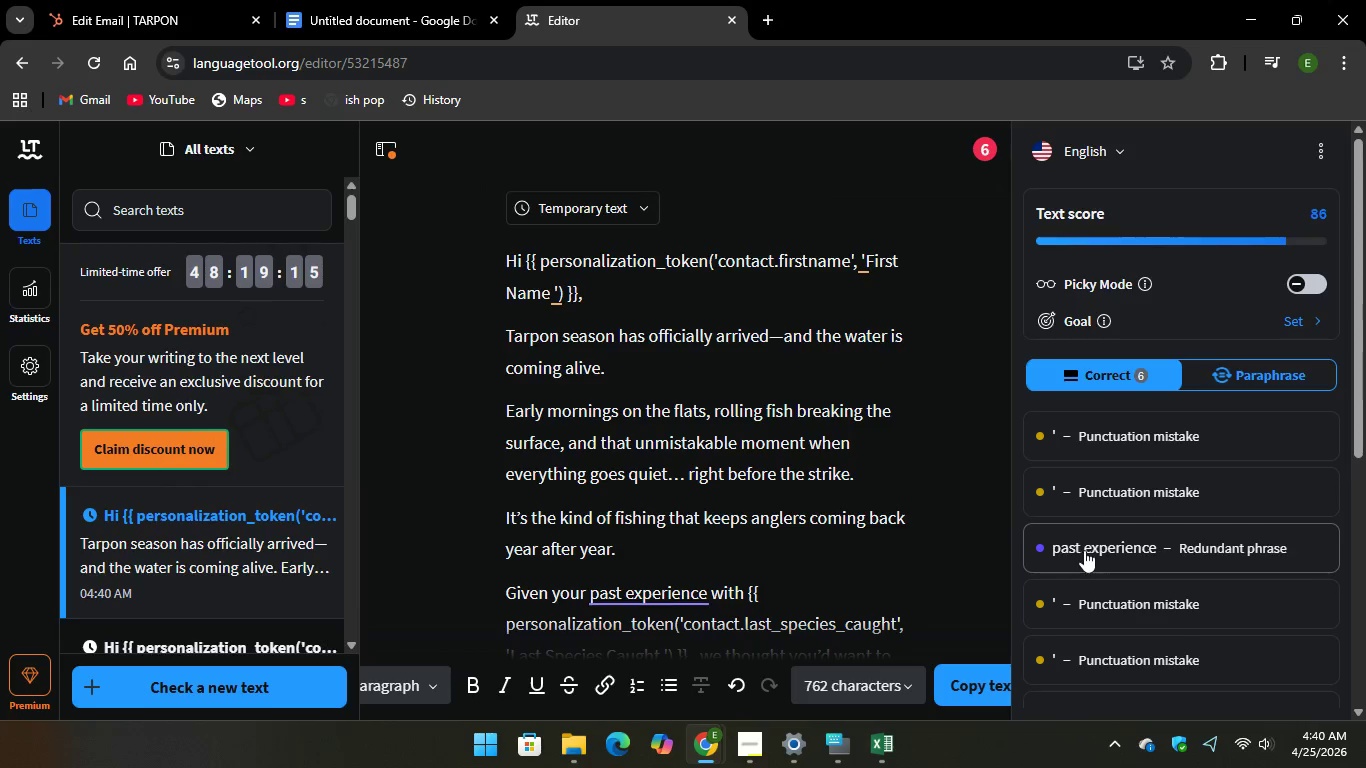 
mouse_move([1092, 571])
 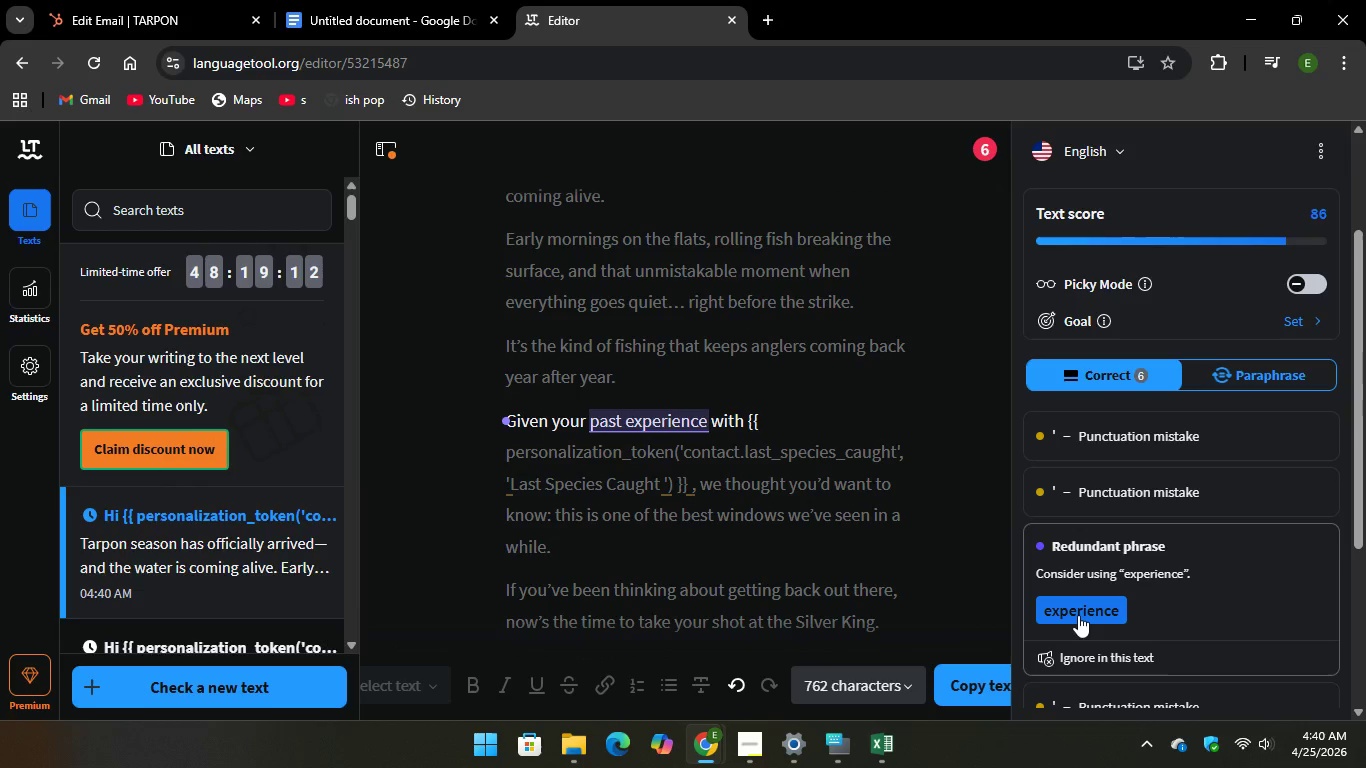 
left_click([1078, 615])
 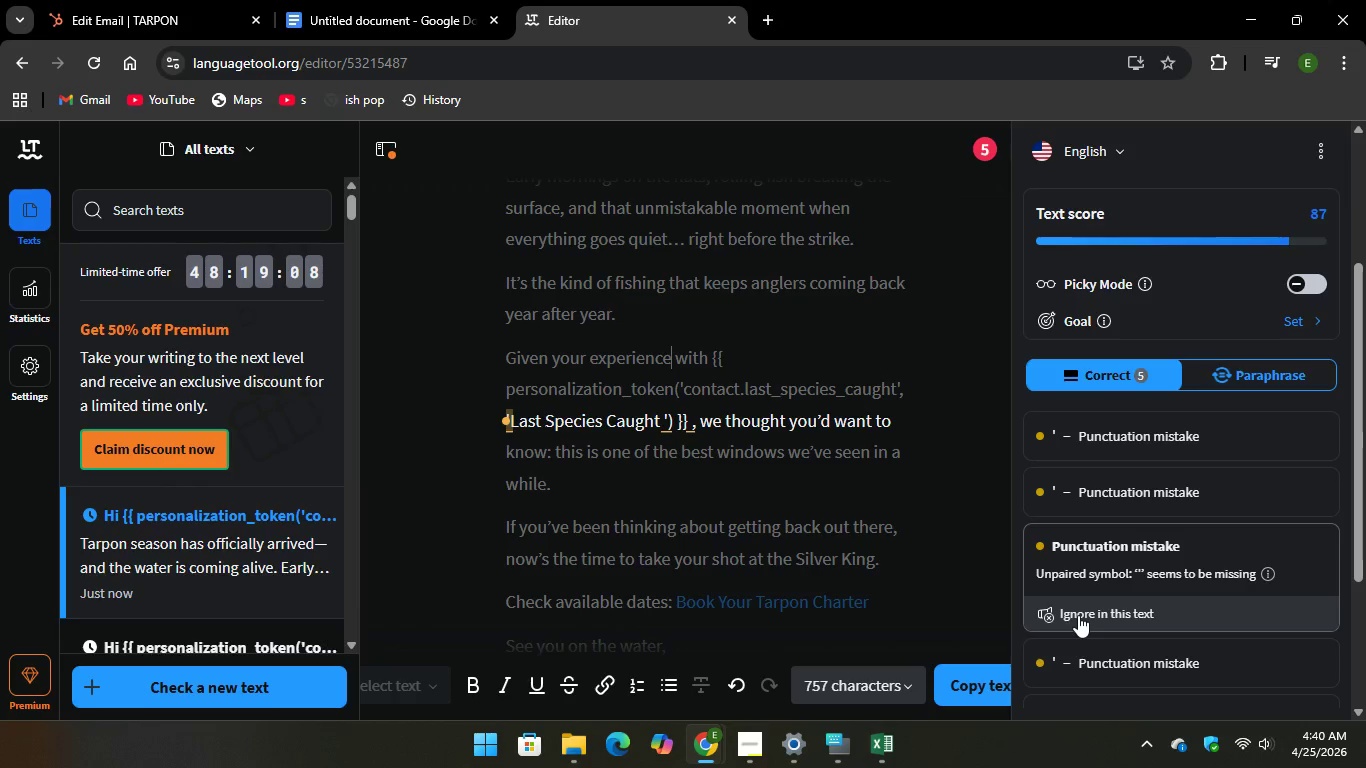 
scroll: coordinate [1101, 564], scroll_direction: down, amount: 2.0
 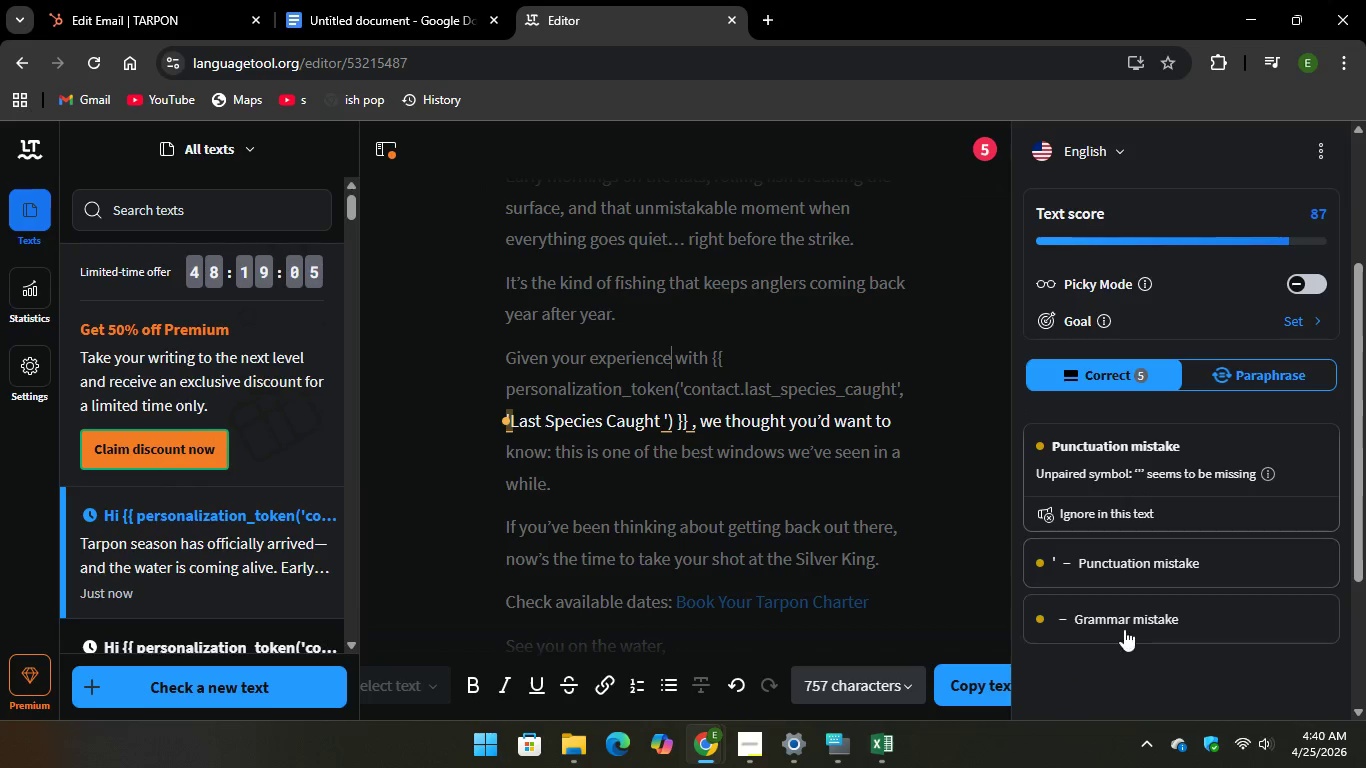 
left_click([1109, 630])
 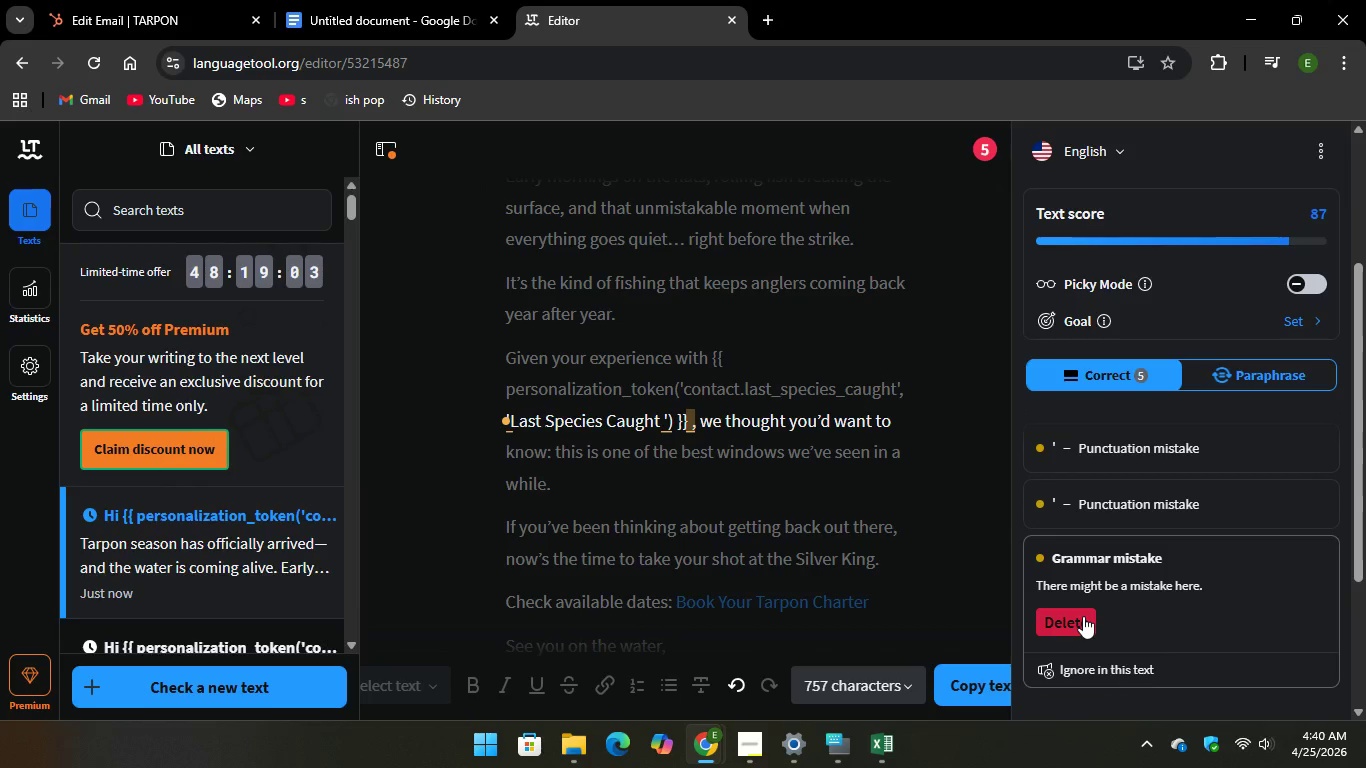 
left_click([1083, 616])
 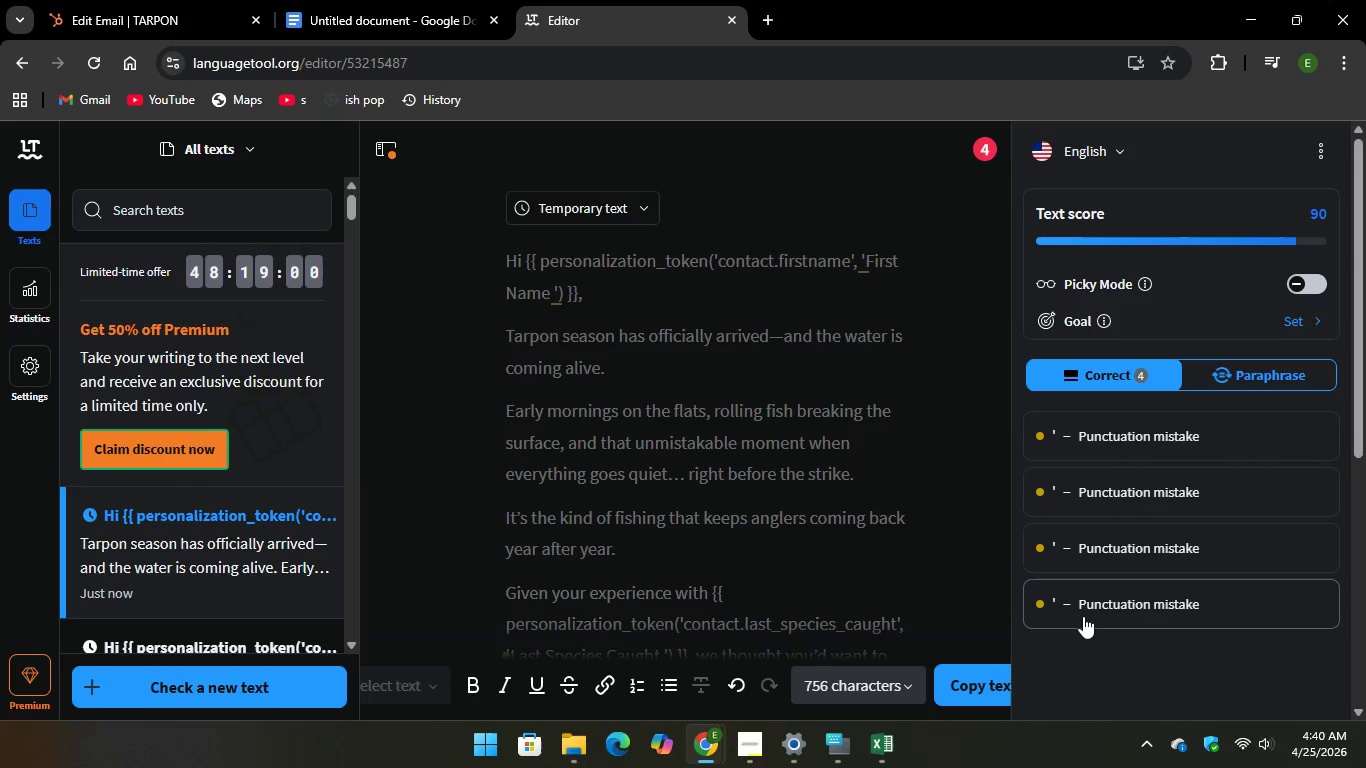 
scroll: coordinate [738, 562], scroll_direction: up, amount: 13.0
 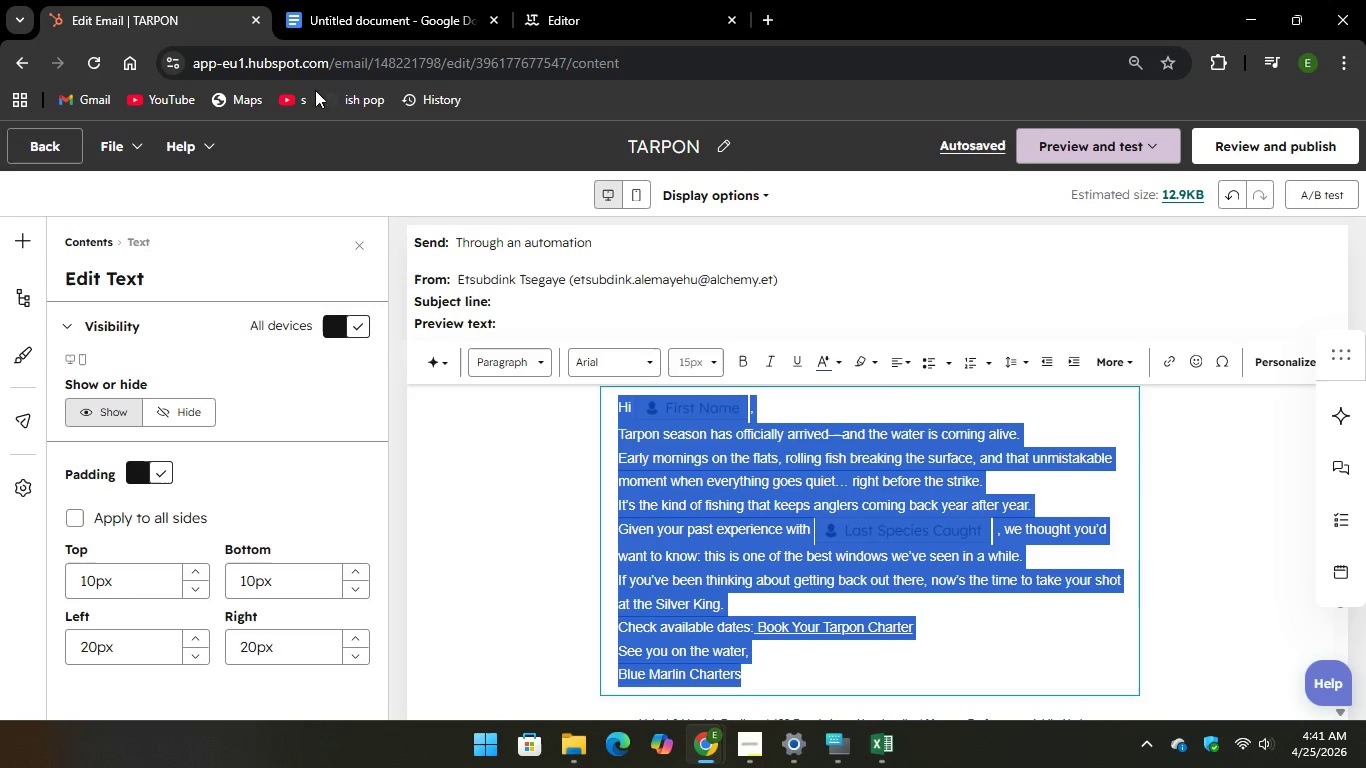 
left_click([887, 487])
 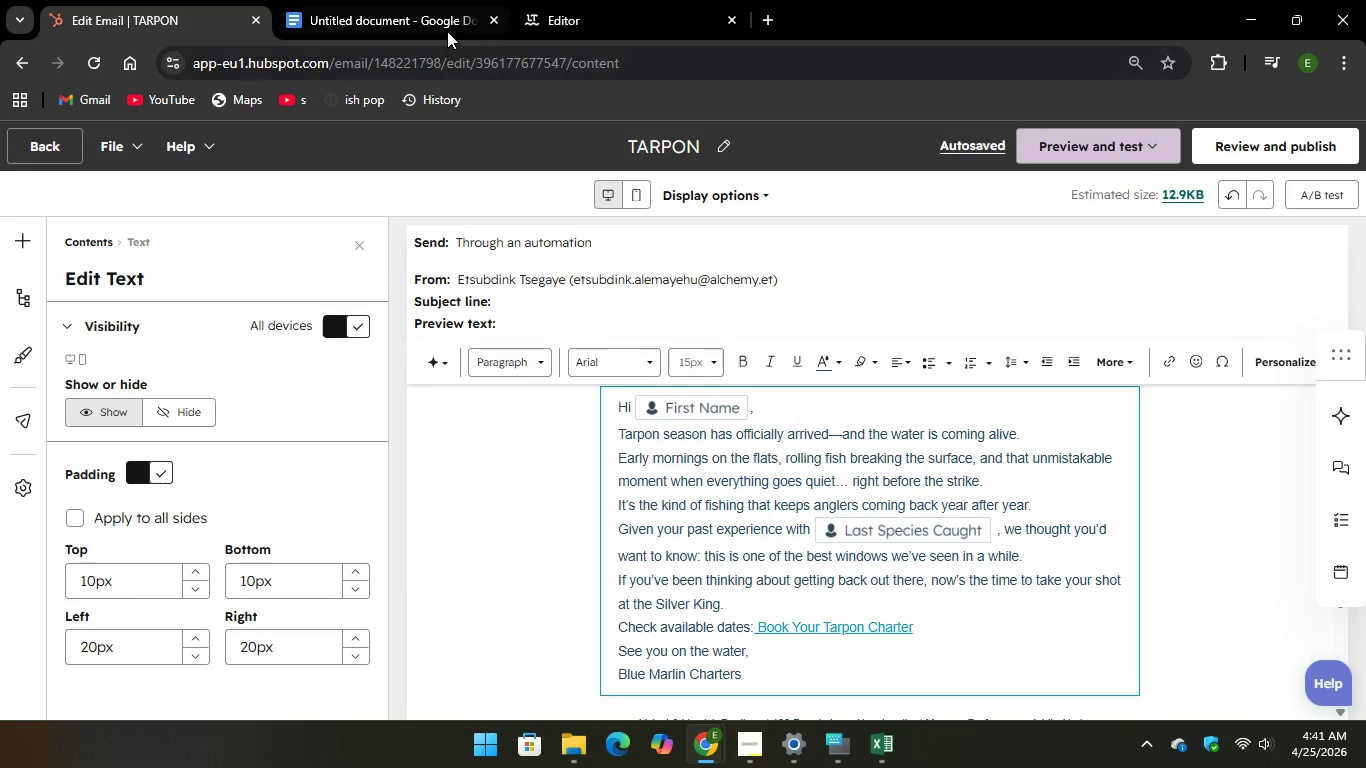 
left_click([403, 19])
 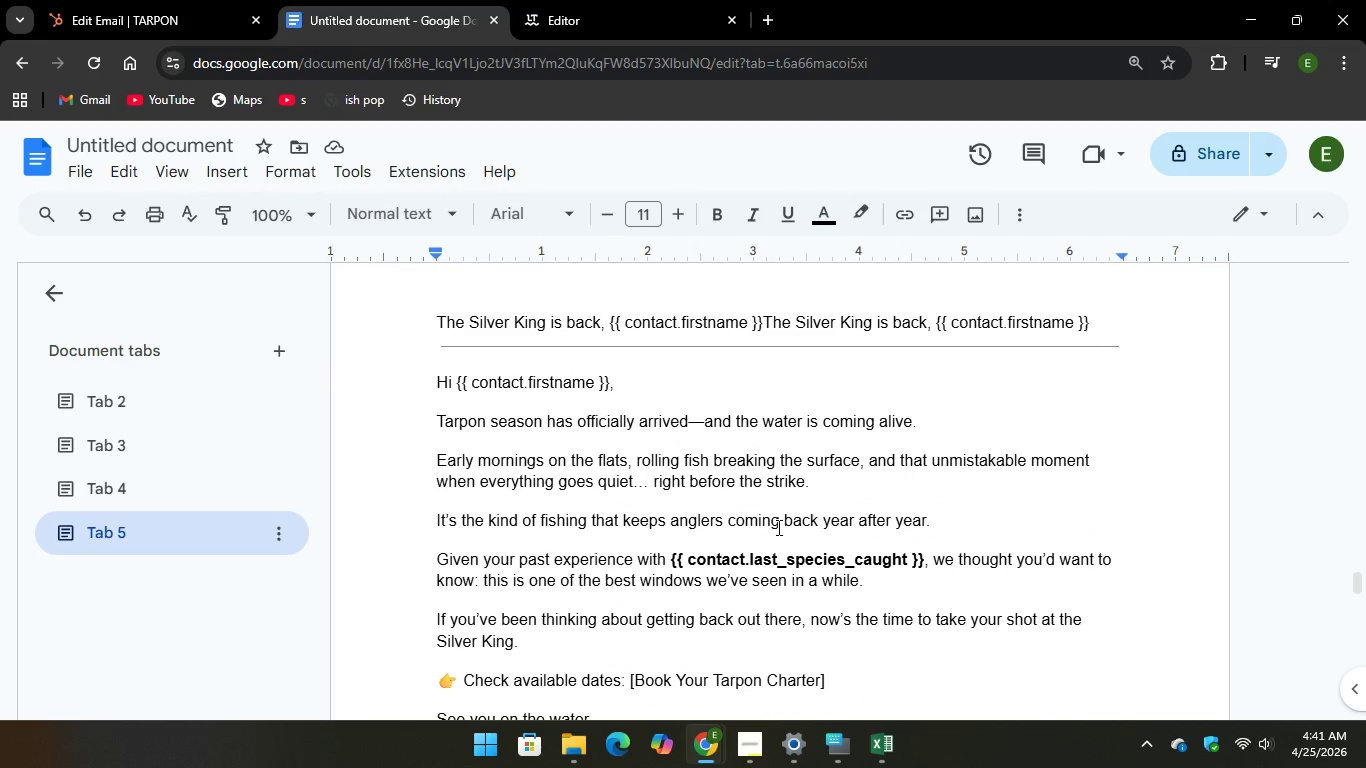 
scroll: coordinate [790, 517], scroll_direction: up, amount: 4.0
 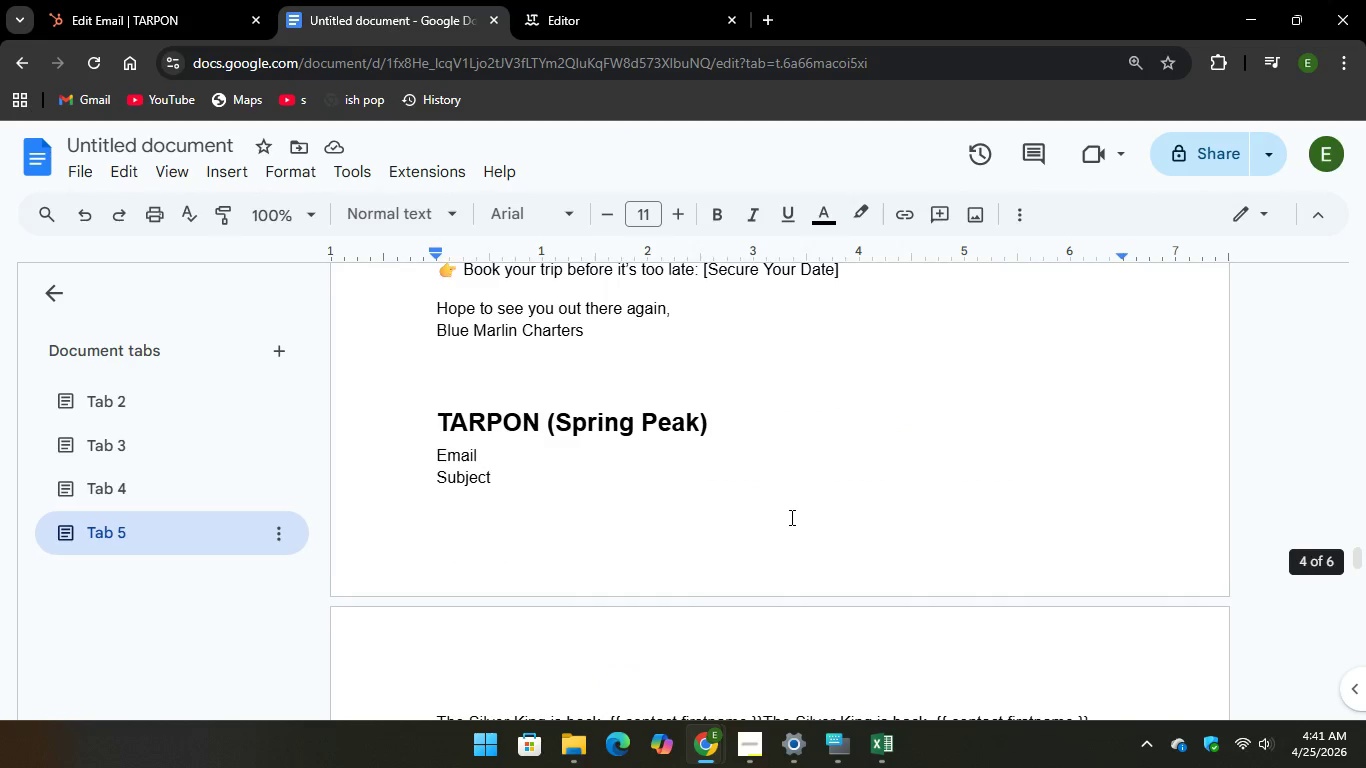 
scroll: coordinate [790, 517], scroll_direction: down, amount: 3.0
 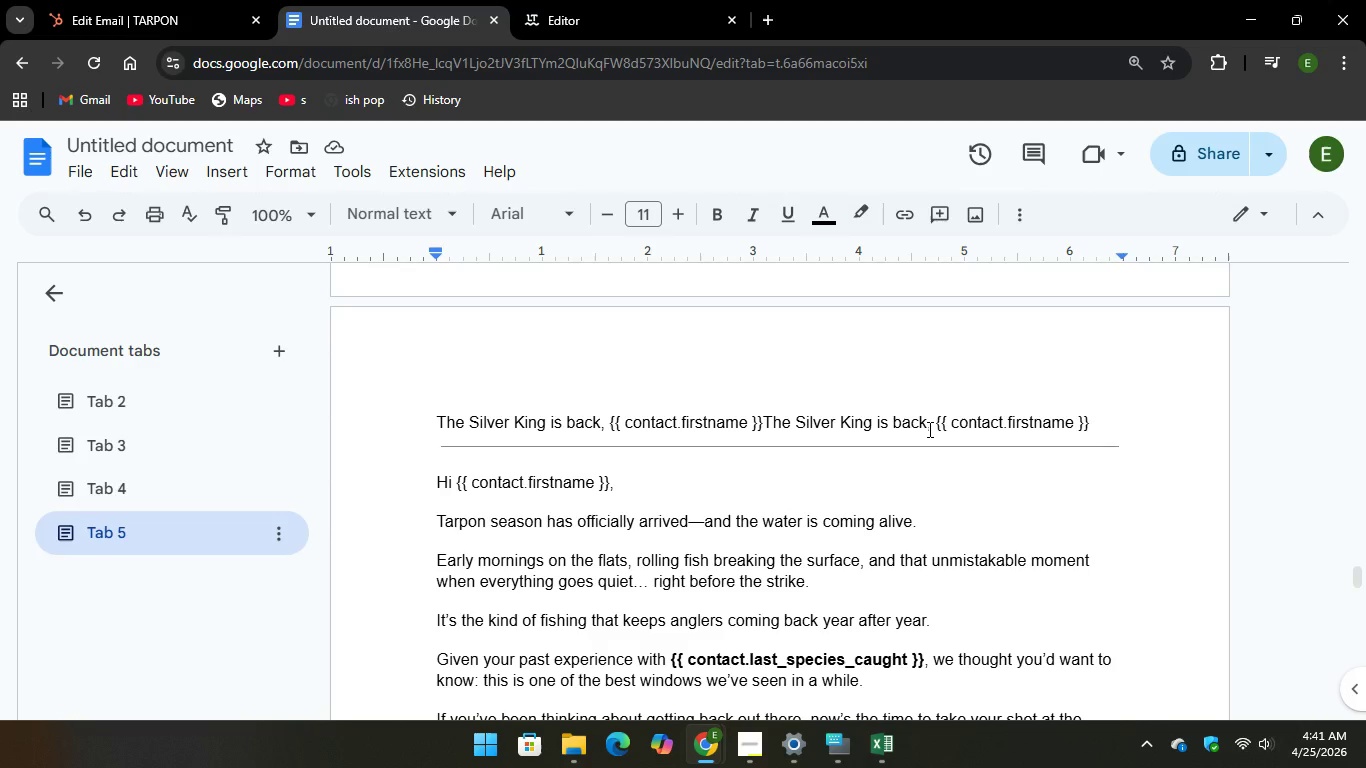 
wait(7.33)
 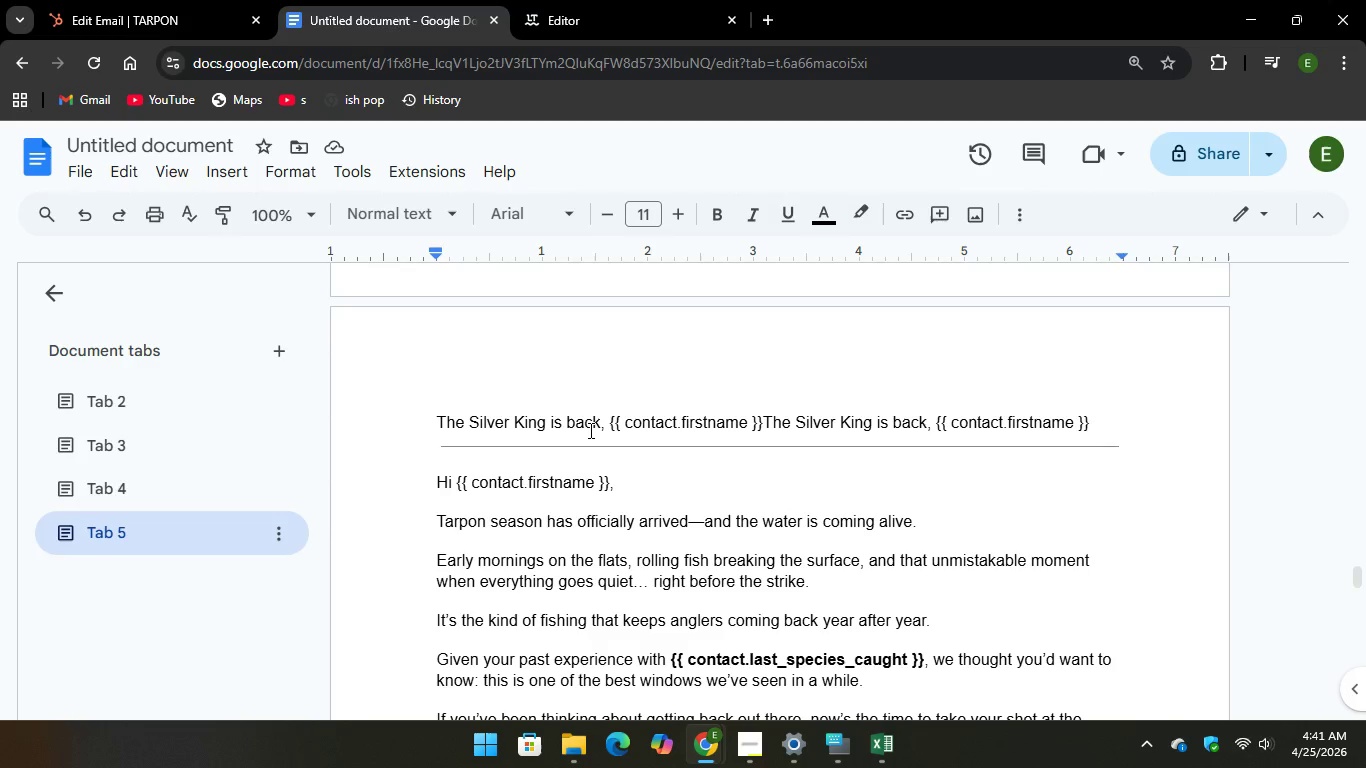 
left_click_drag(start_coordinate=[924, 424], to_coordinate=[606, 414])
 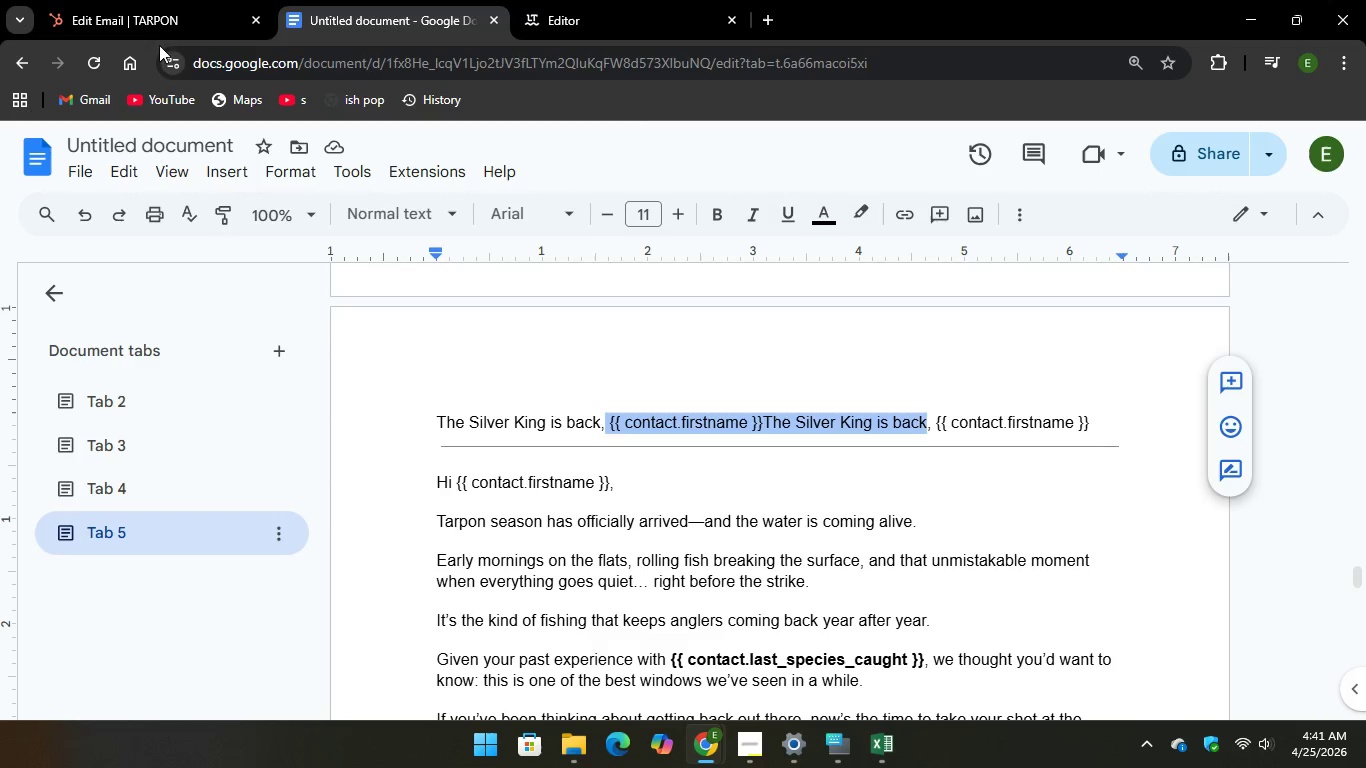 
left_click_drag(start_coordinate=[196, 15], to_coordinate=[202, 23])
 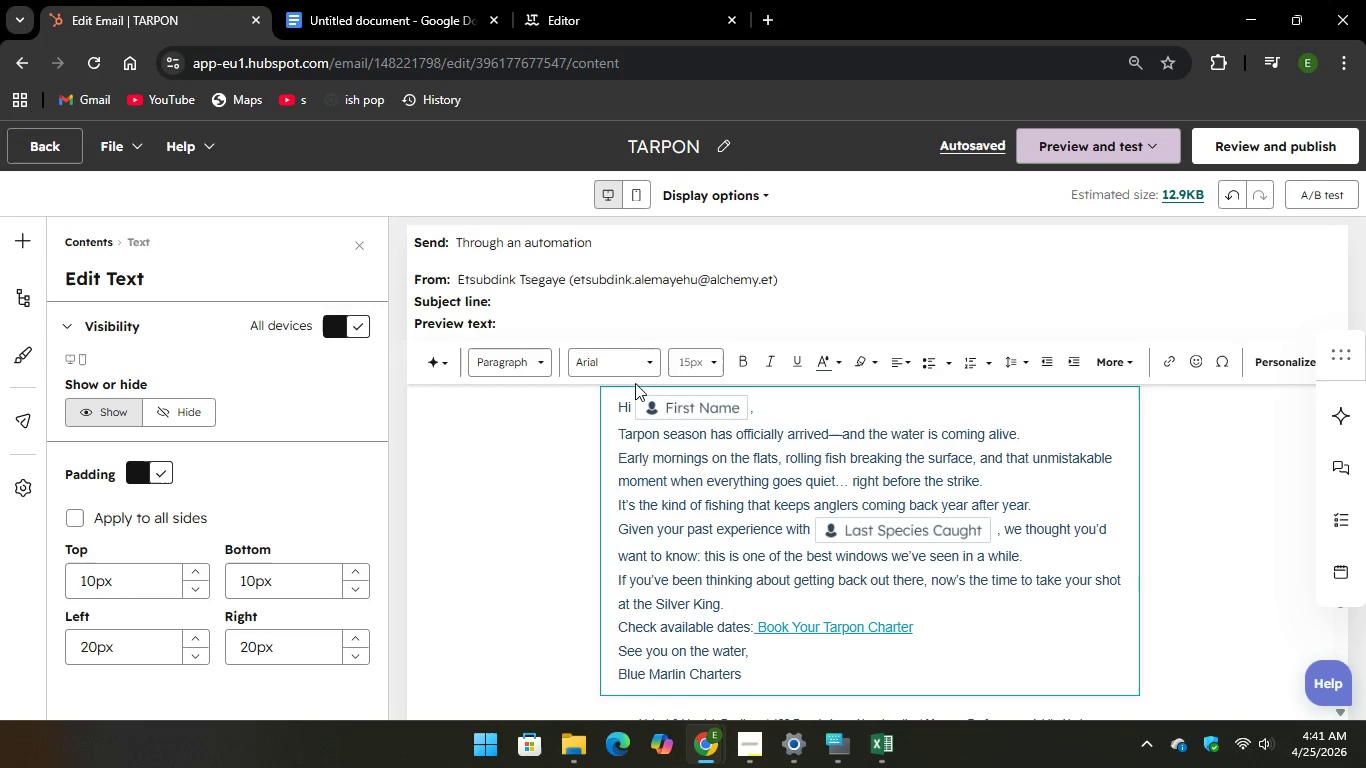 
left_click([619, 294])
 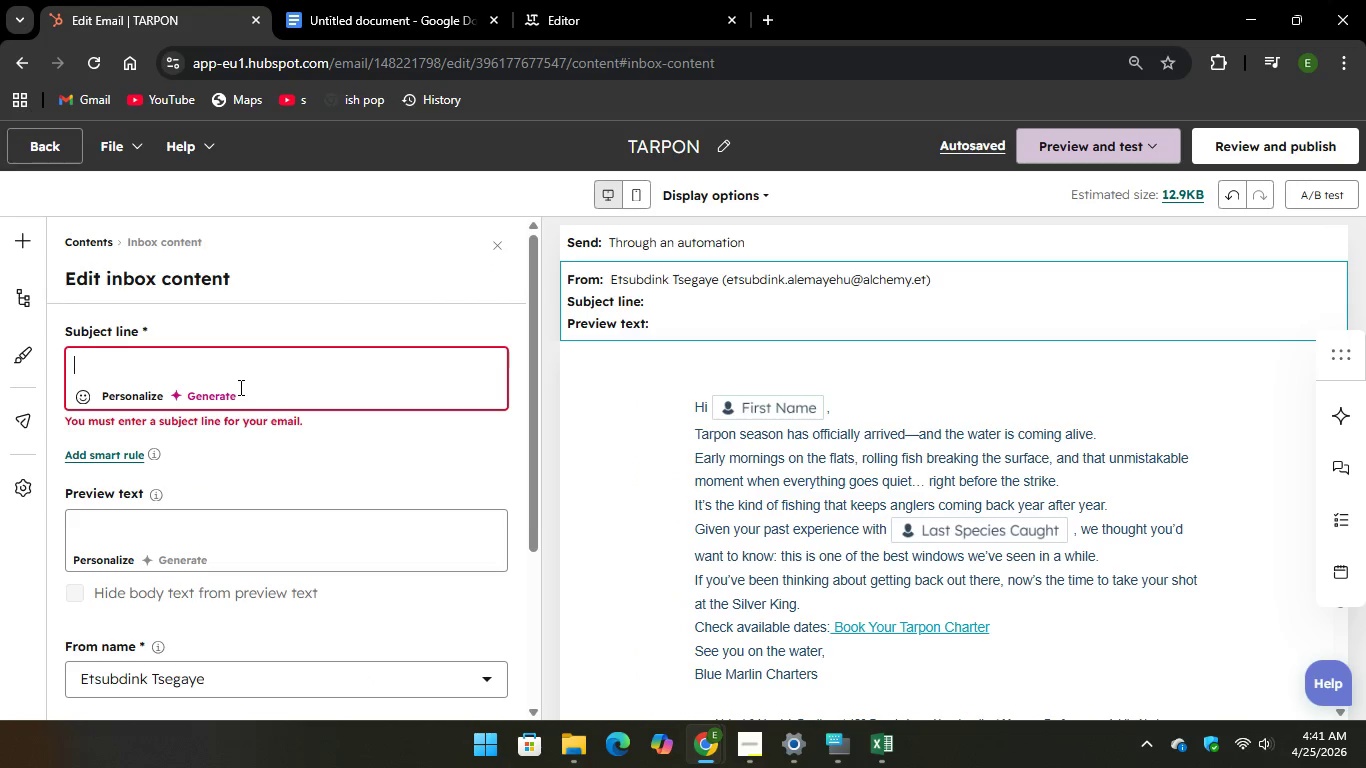 
left_click([228, 399])
 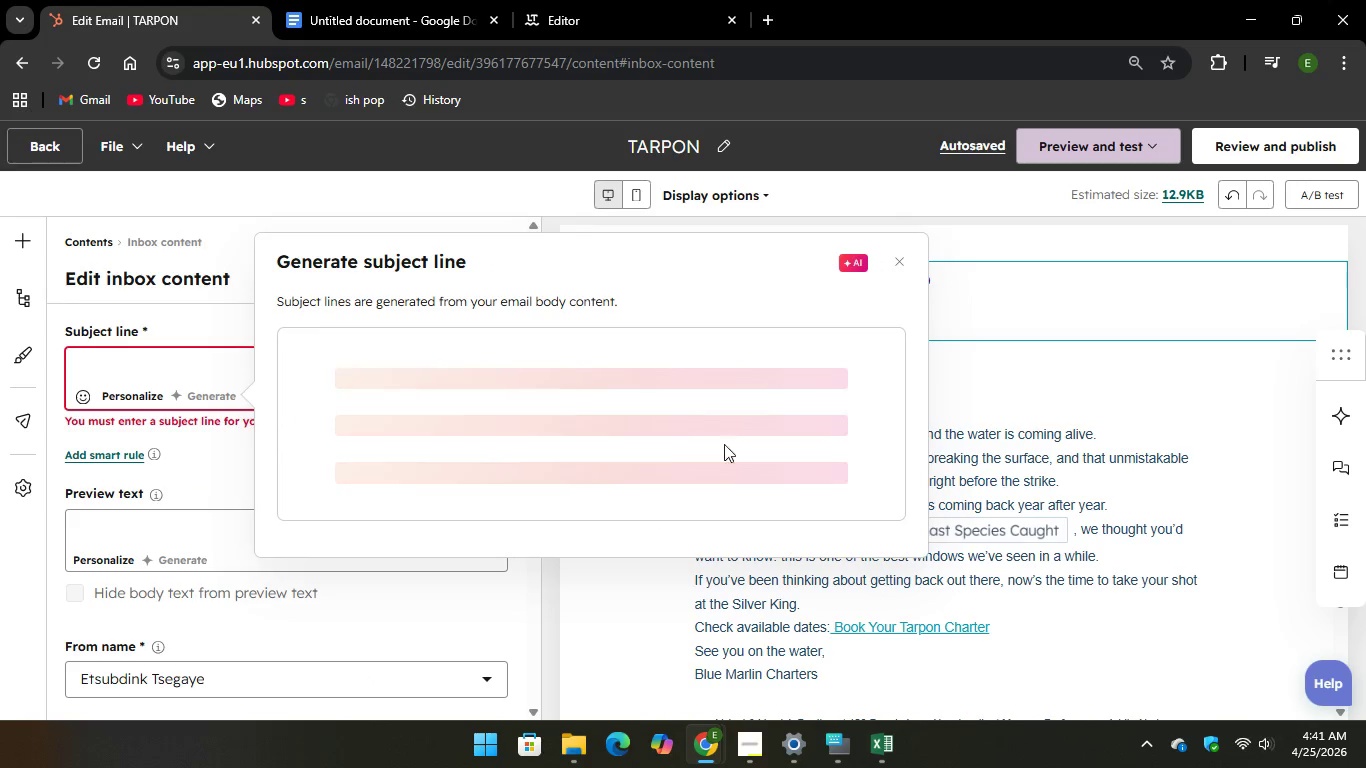 
mouse_move([722, 447])
 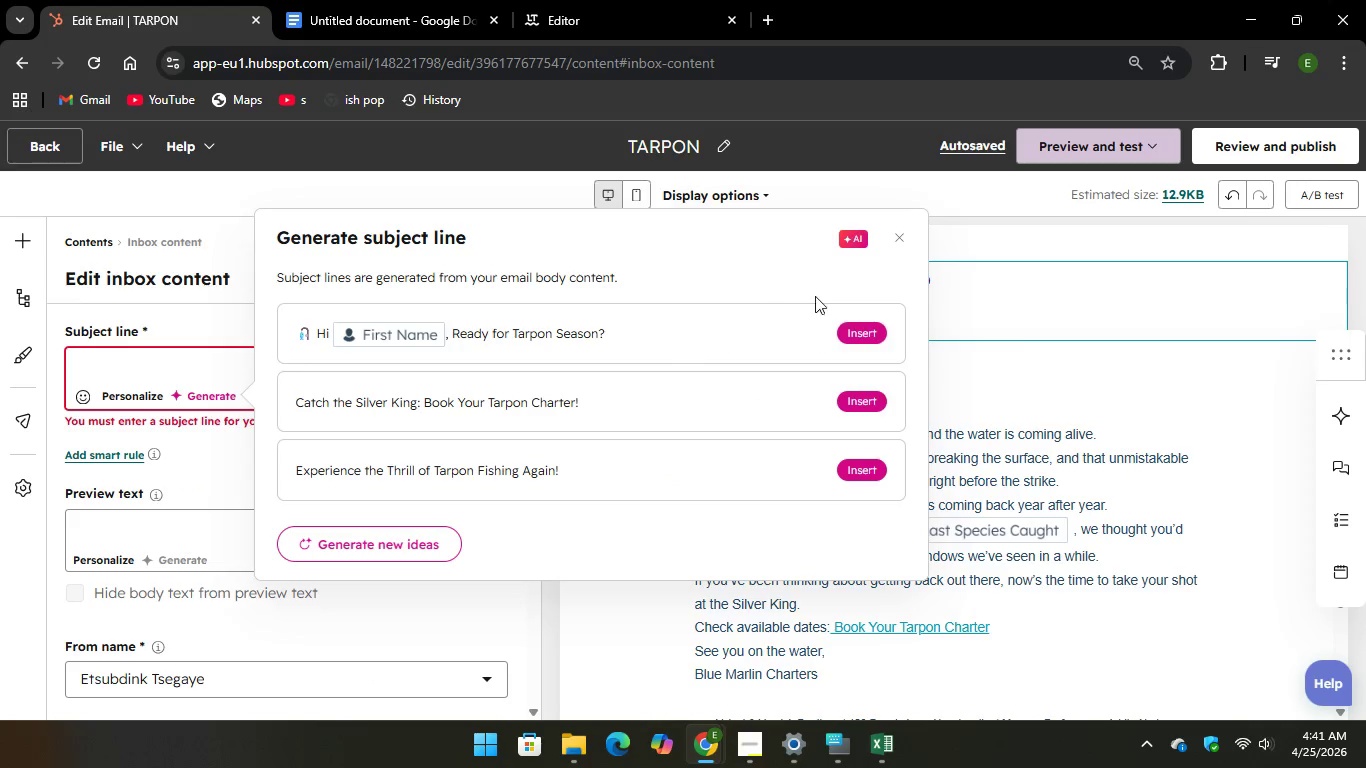 
left_click([849, 338])
 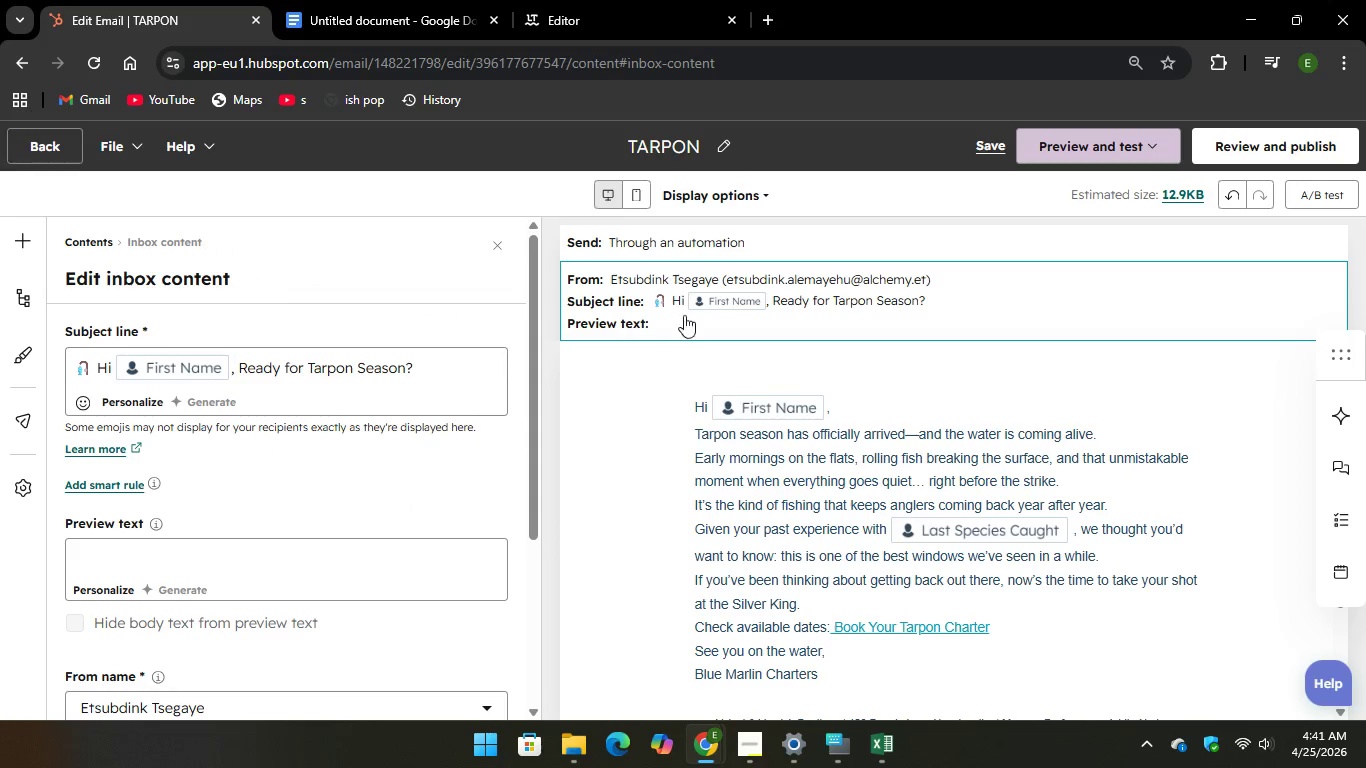 
left_click([668, 290])
 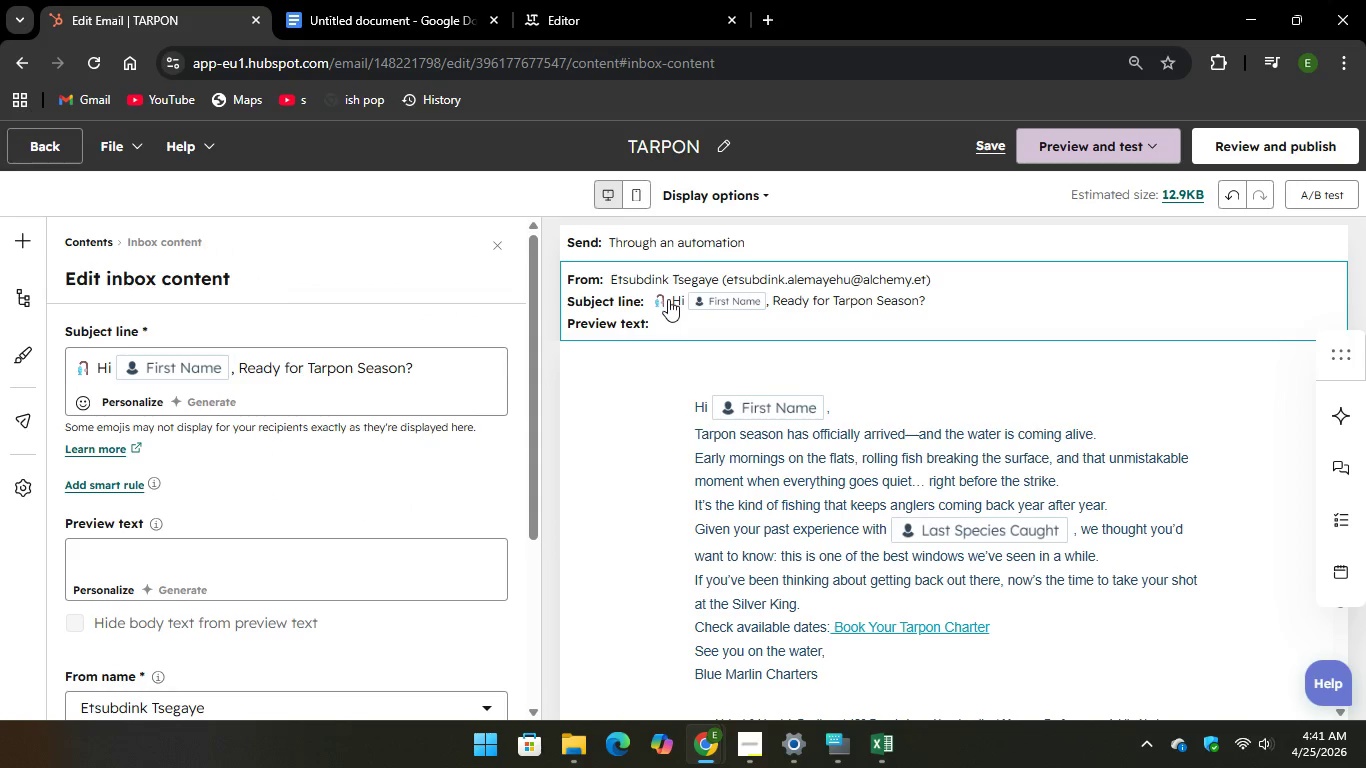 
left_click([668, 300])
 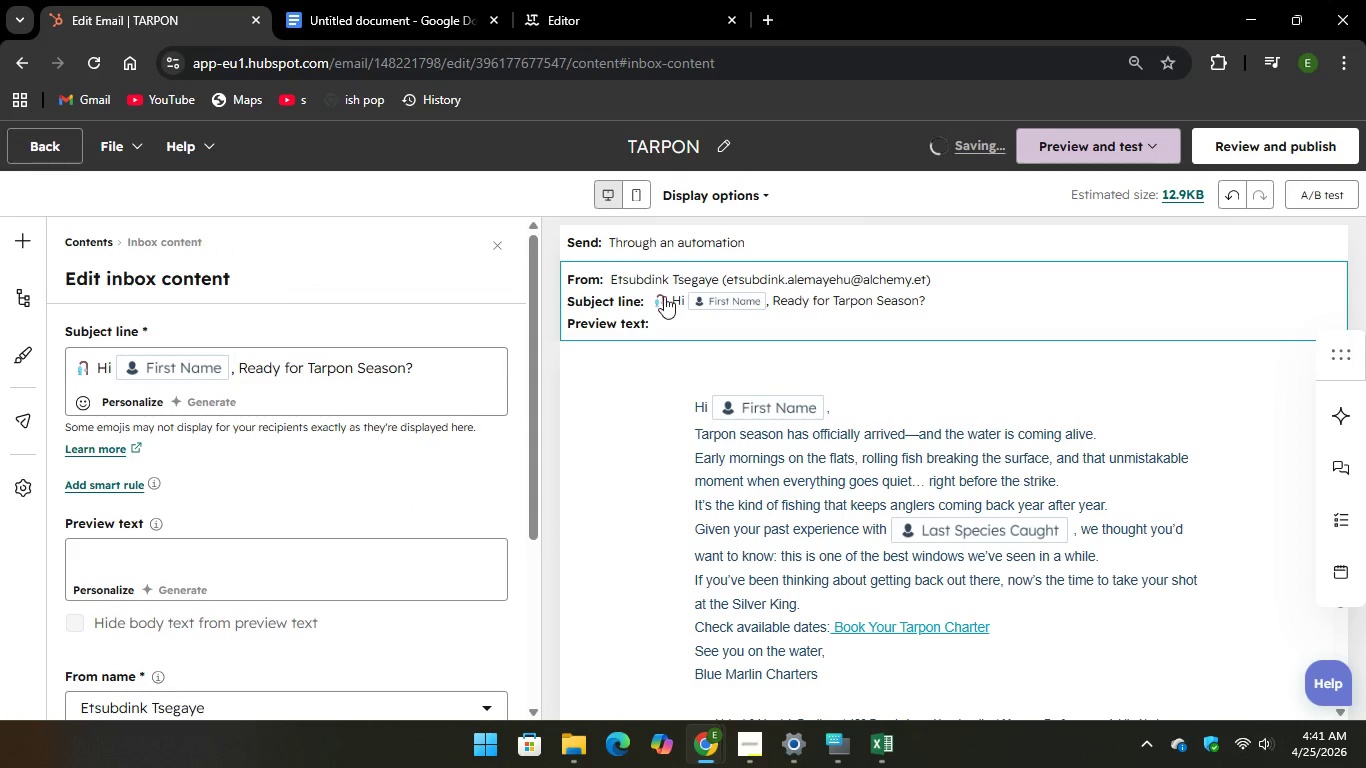 
left_click([662, 292])
 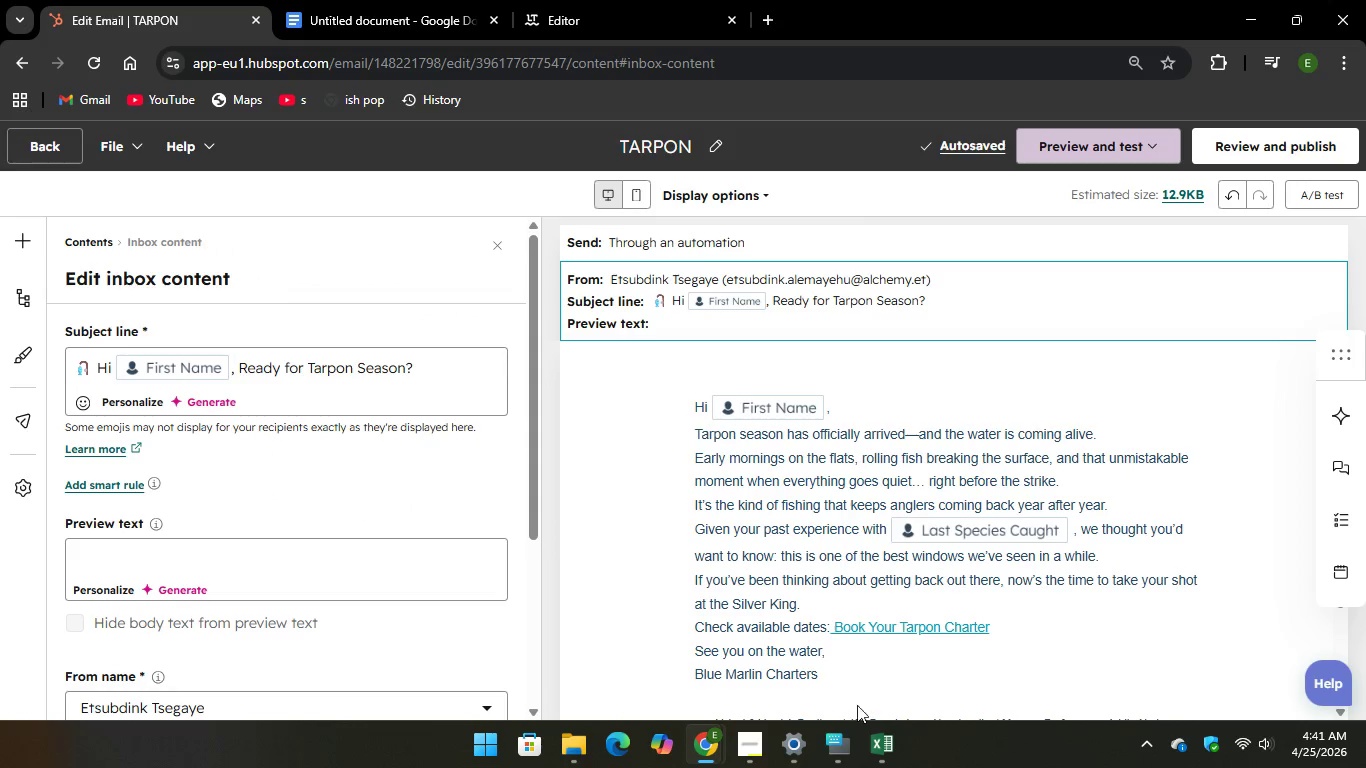 
left_click([824, 743])
 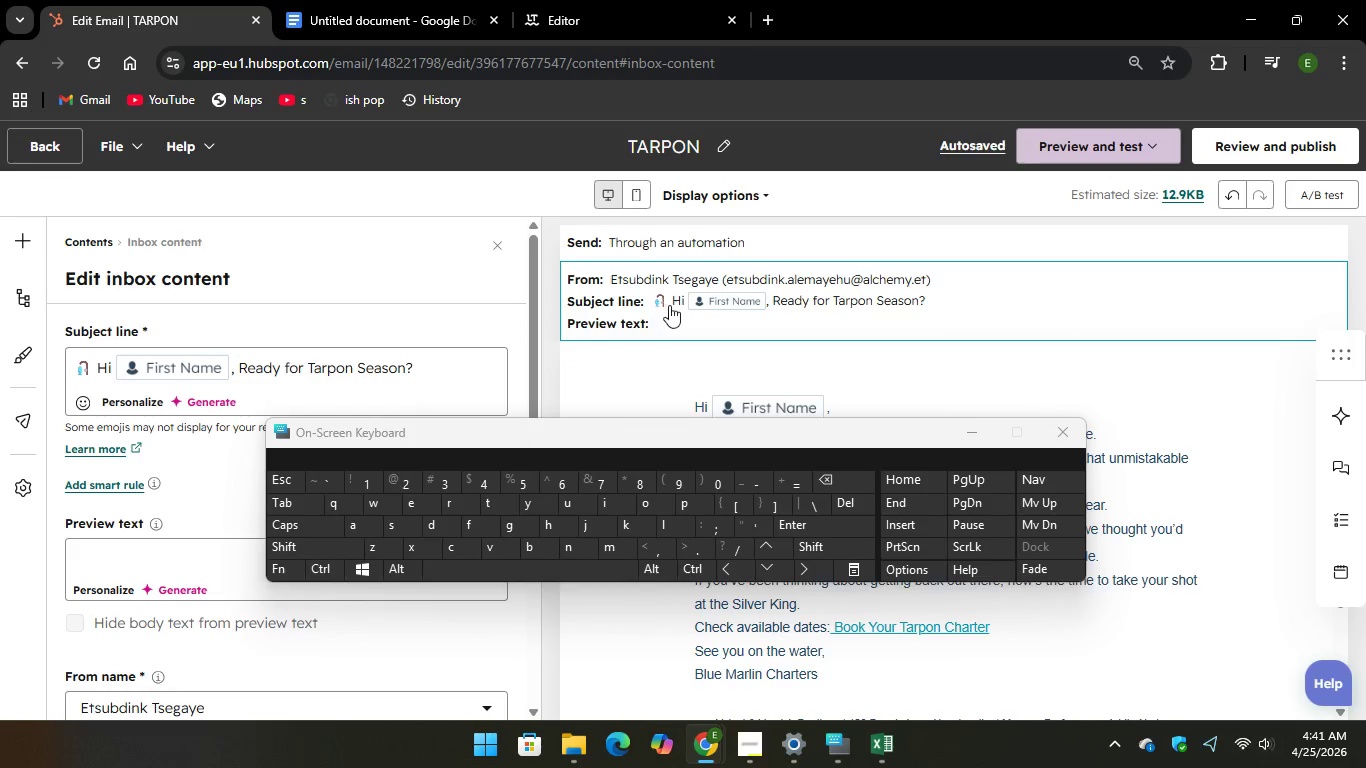 
double_click([665, 298])
 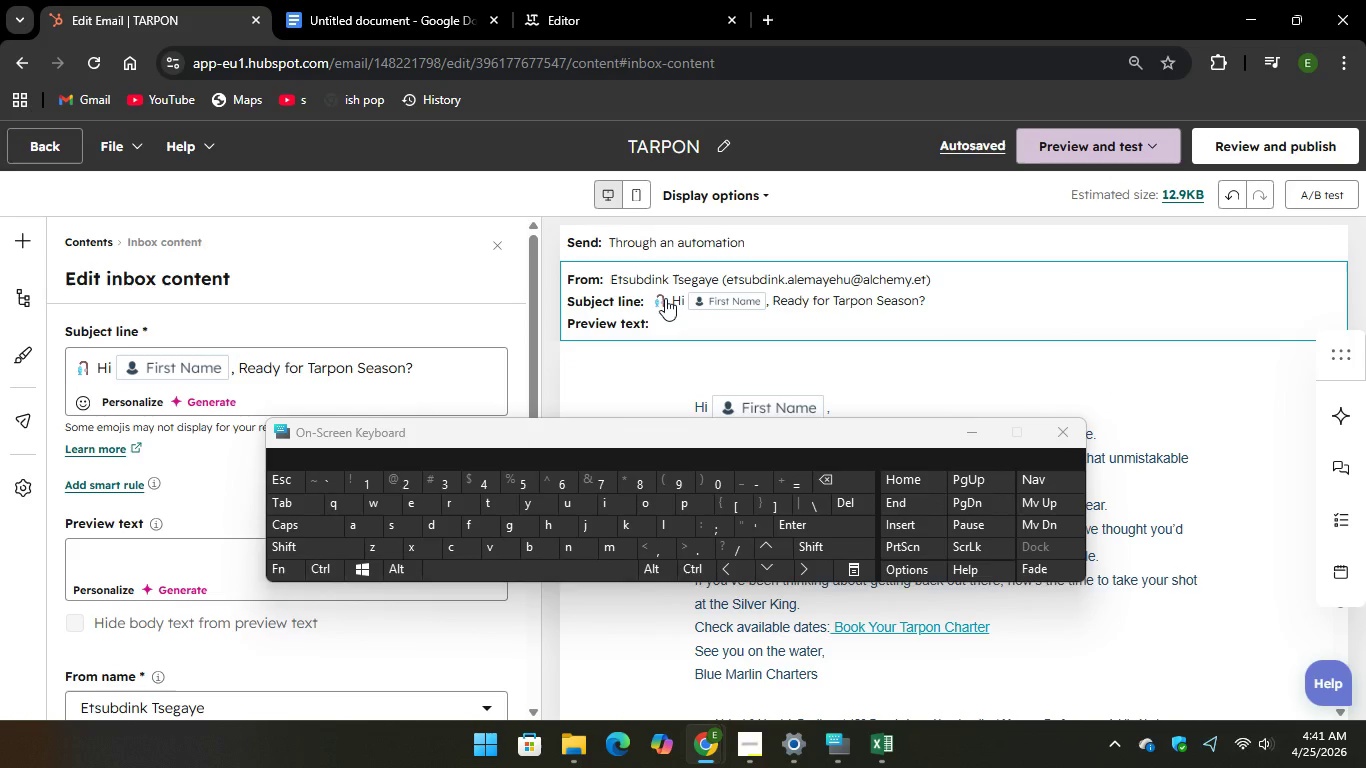 
left_click([665, 298])
 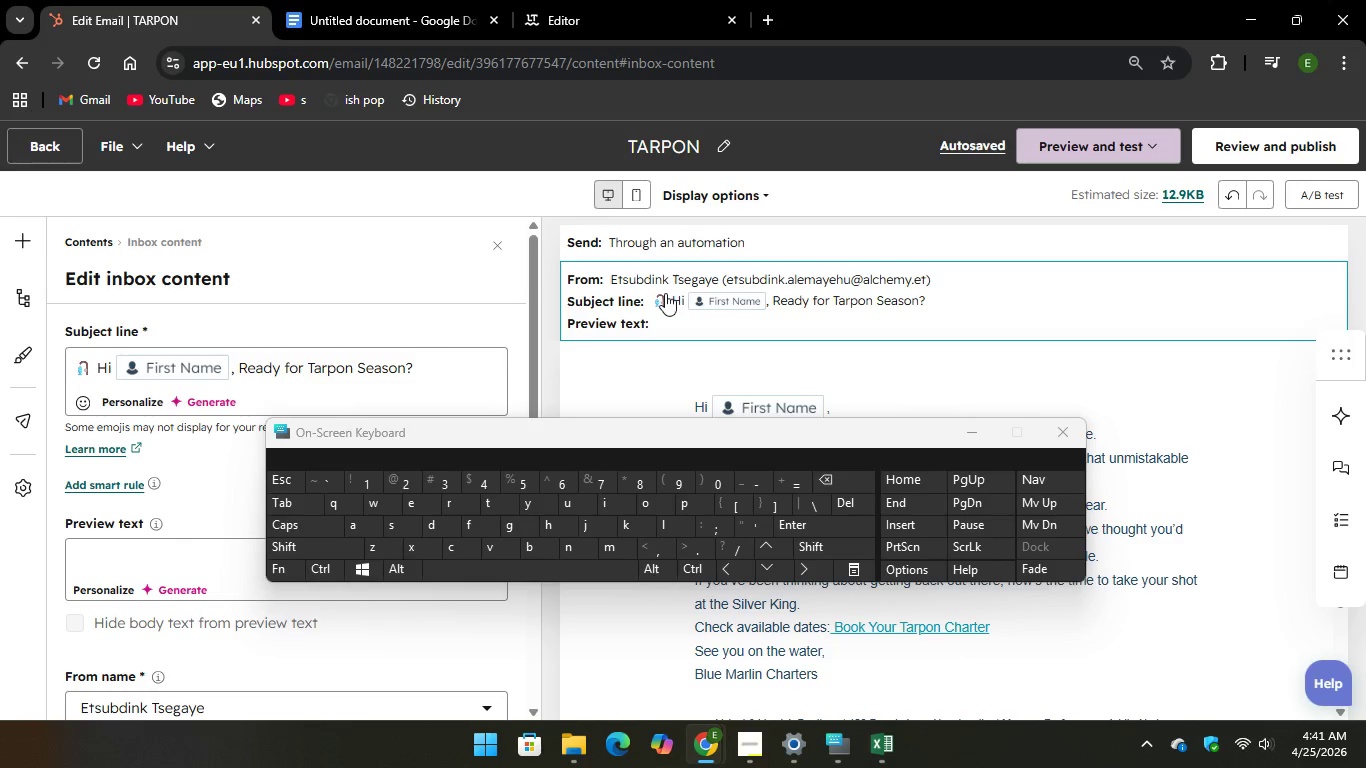 
left_click([665, 293])
 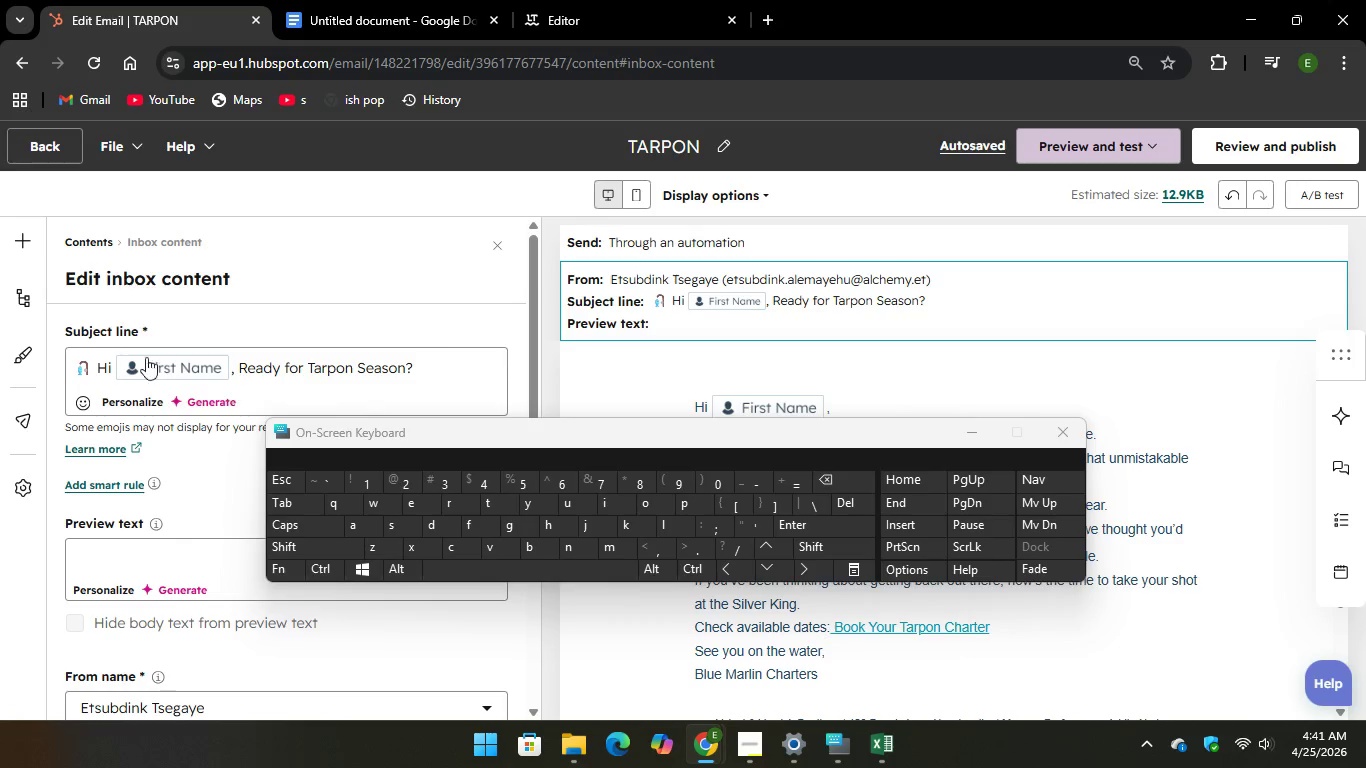 
left_click([92, 370])
 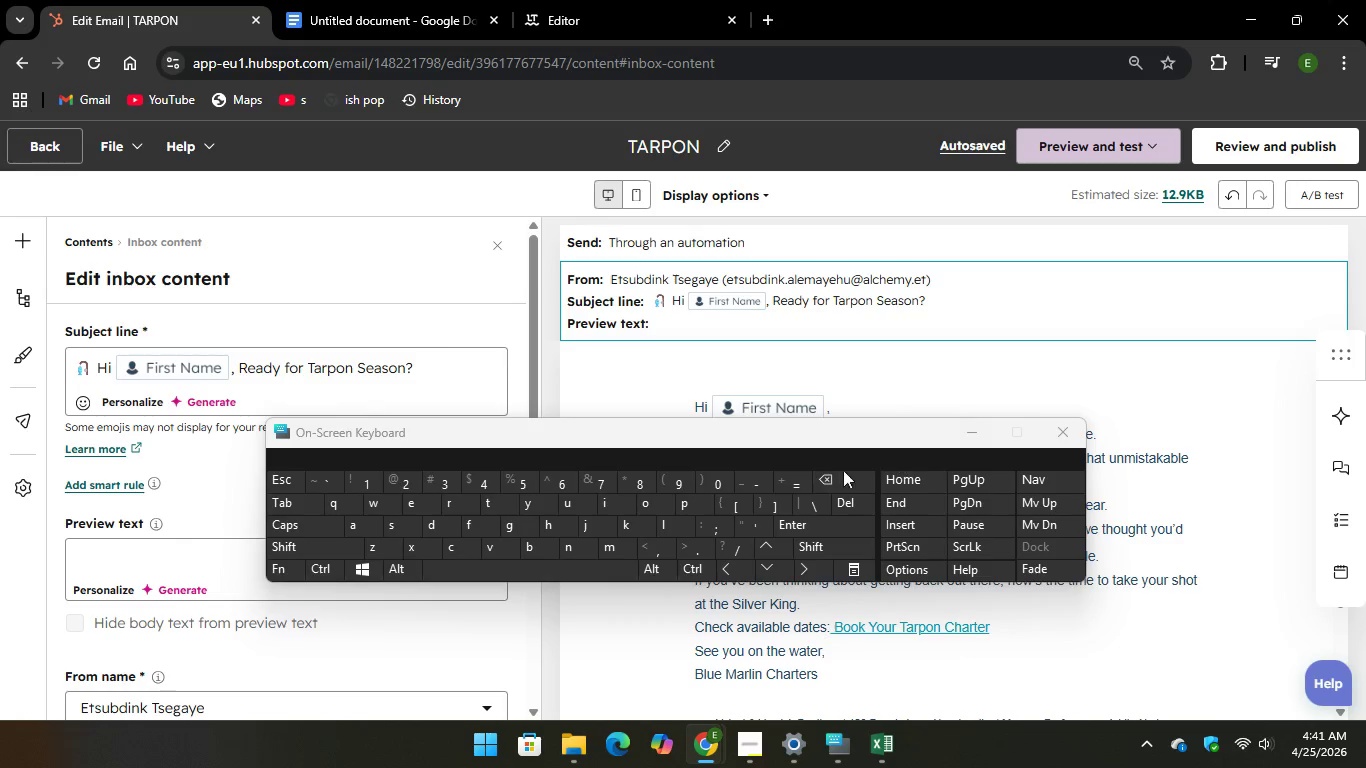 
key(Backspace)
 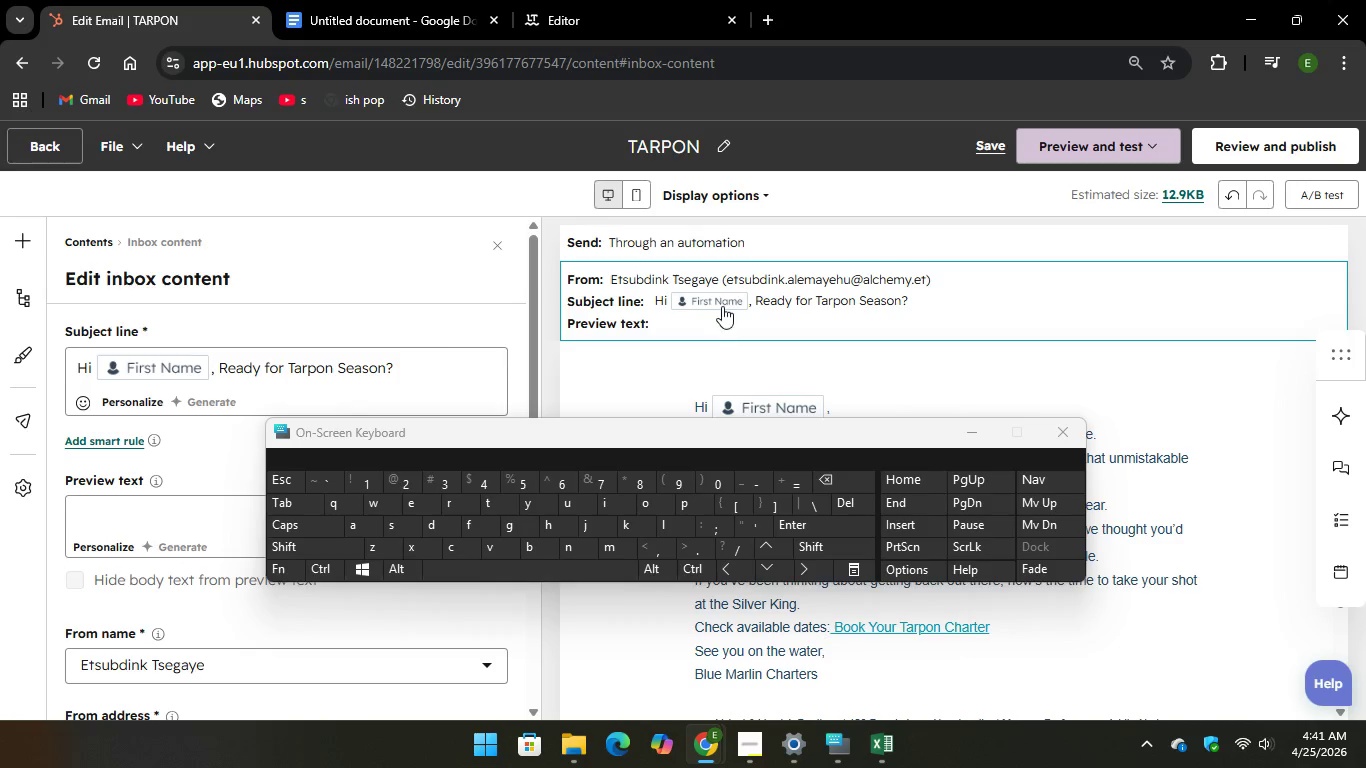 
left_click([722, 302])
 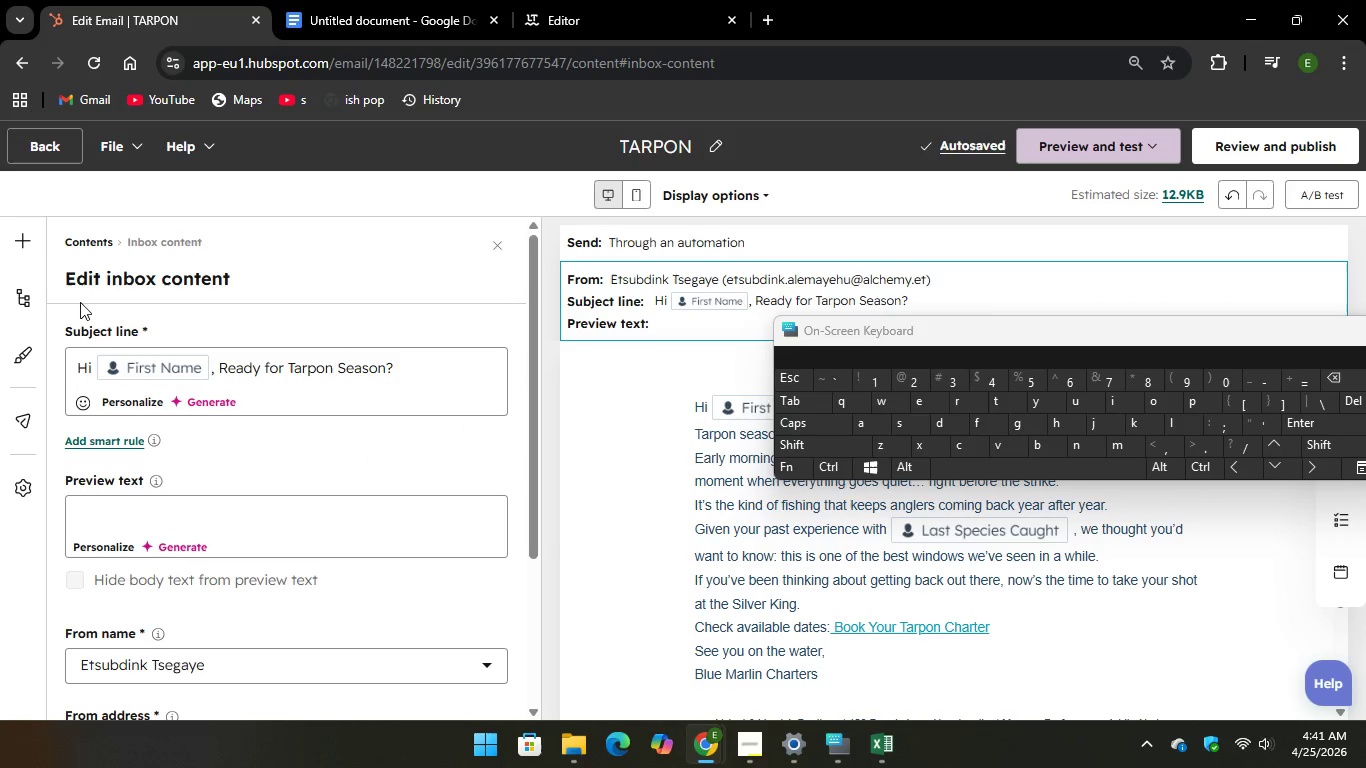 
wait(6.14)
 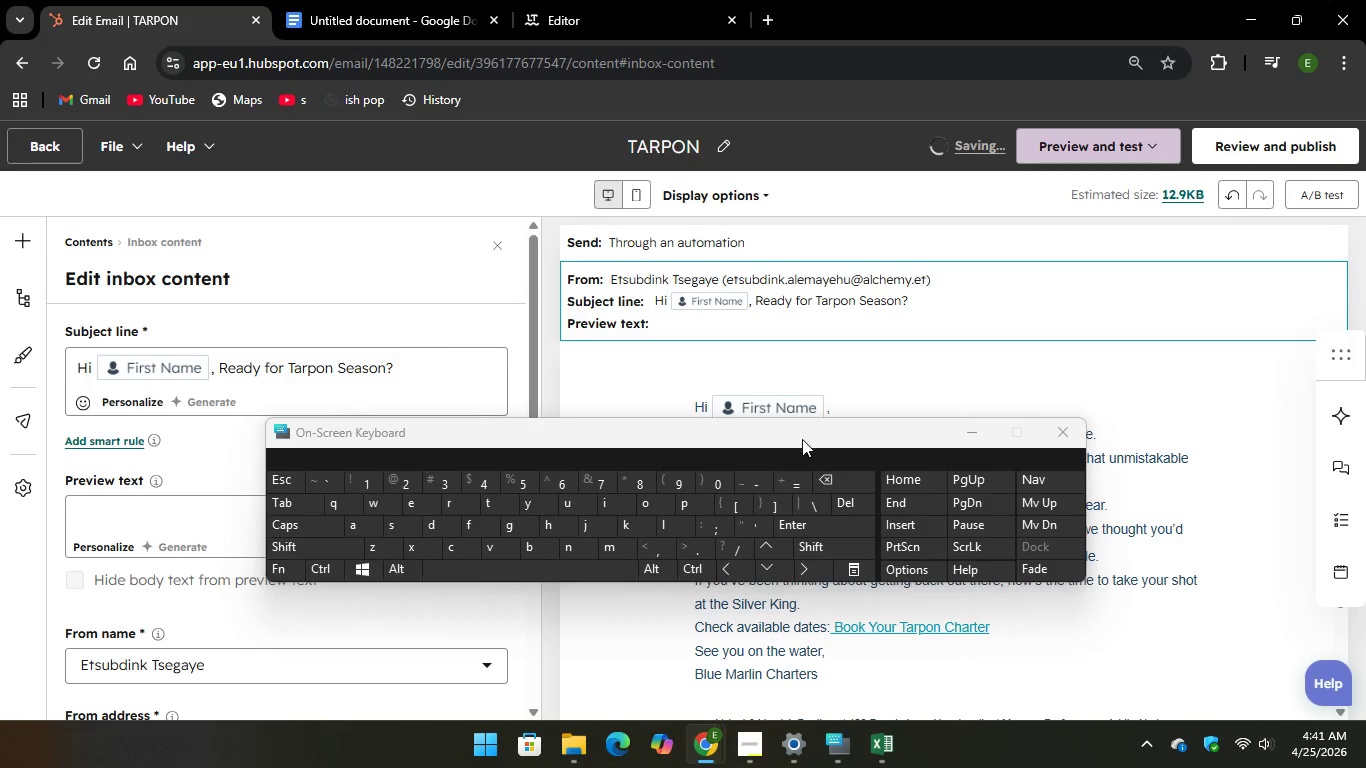 
left_click([157, 357])
 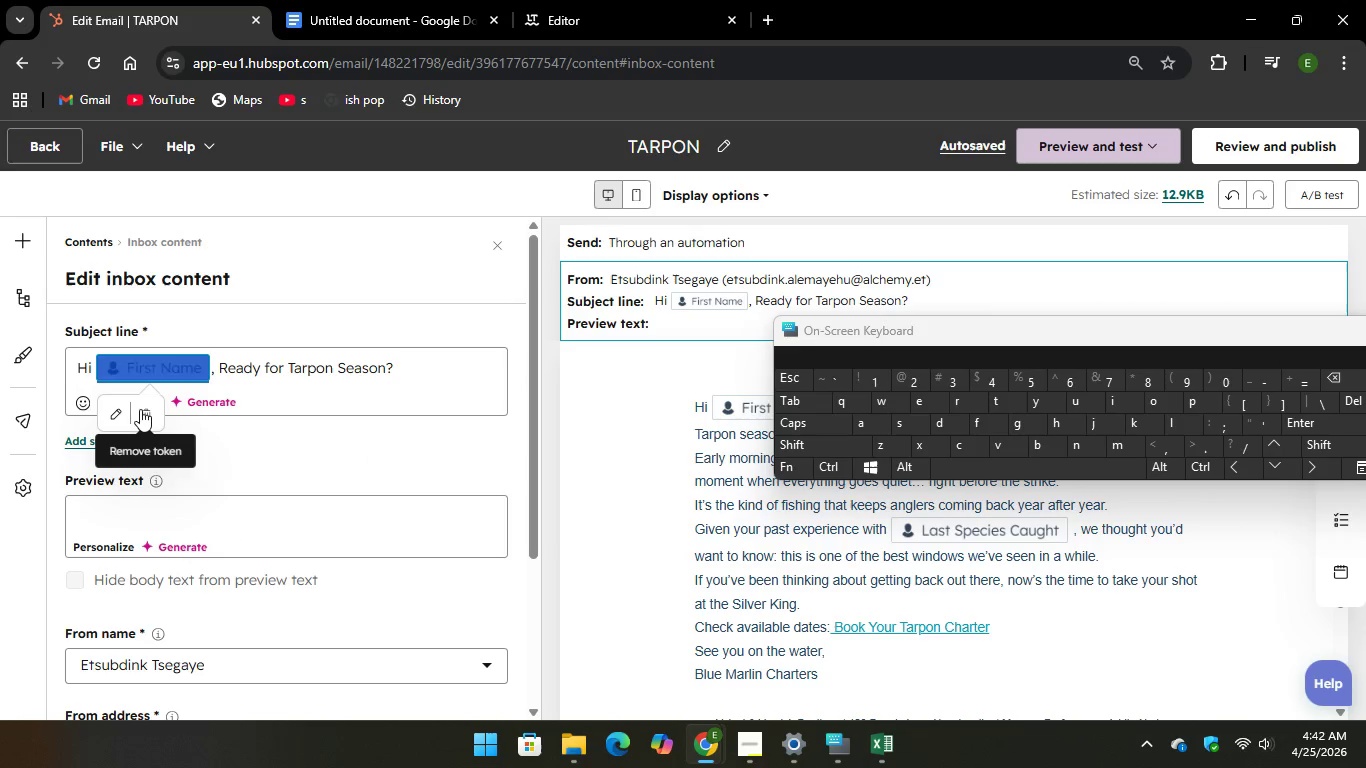 
left_click([140, 409])
 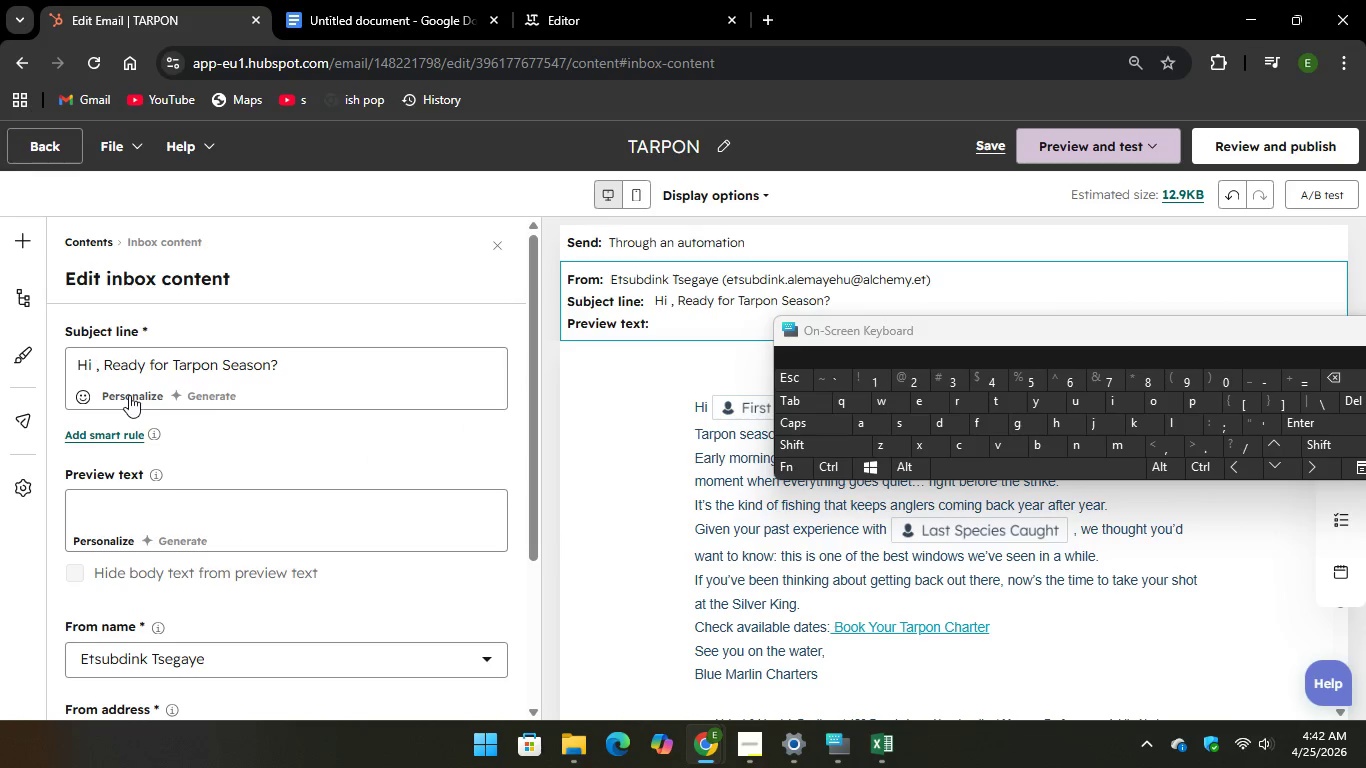 
left_click([129, 395])
 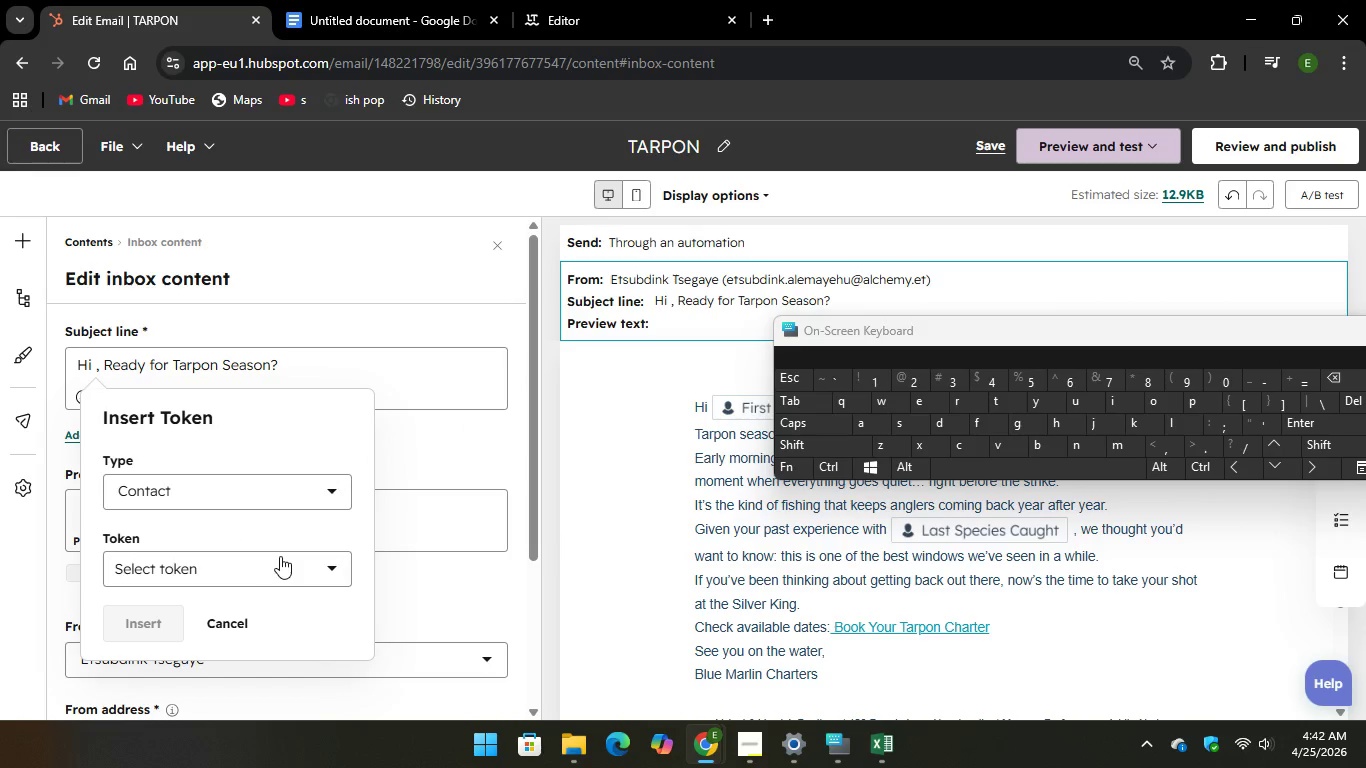 
left_click([293, 564])
 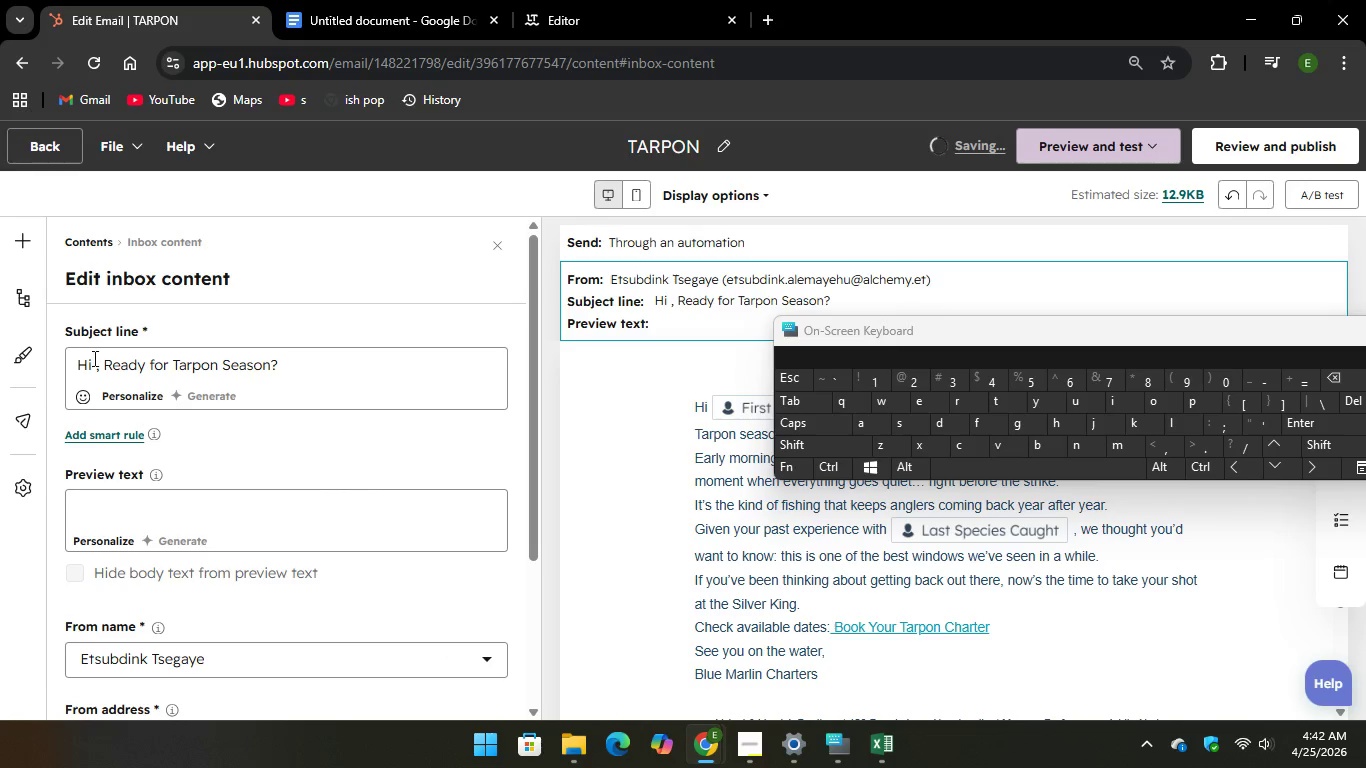 
left_click([87, 372])
 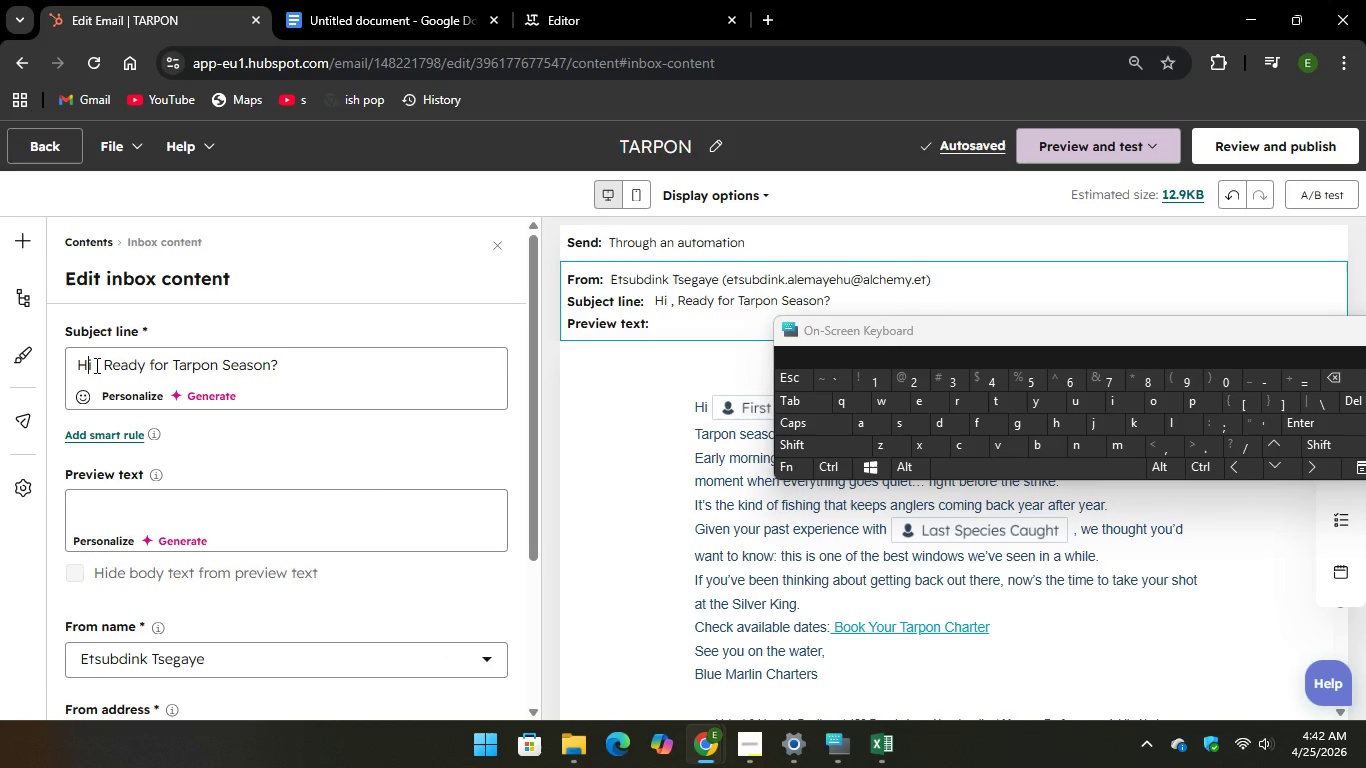 
left_click([95, 365])
 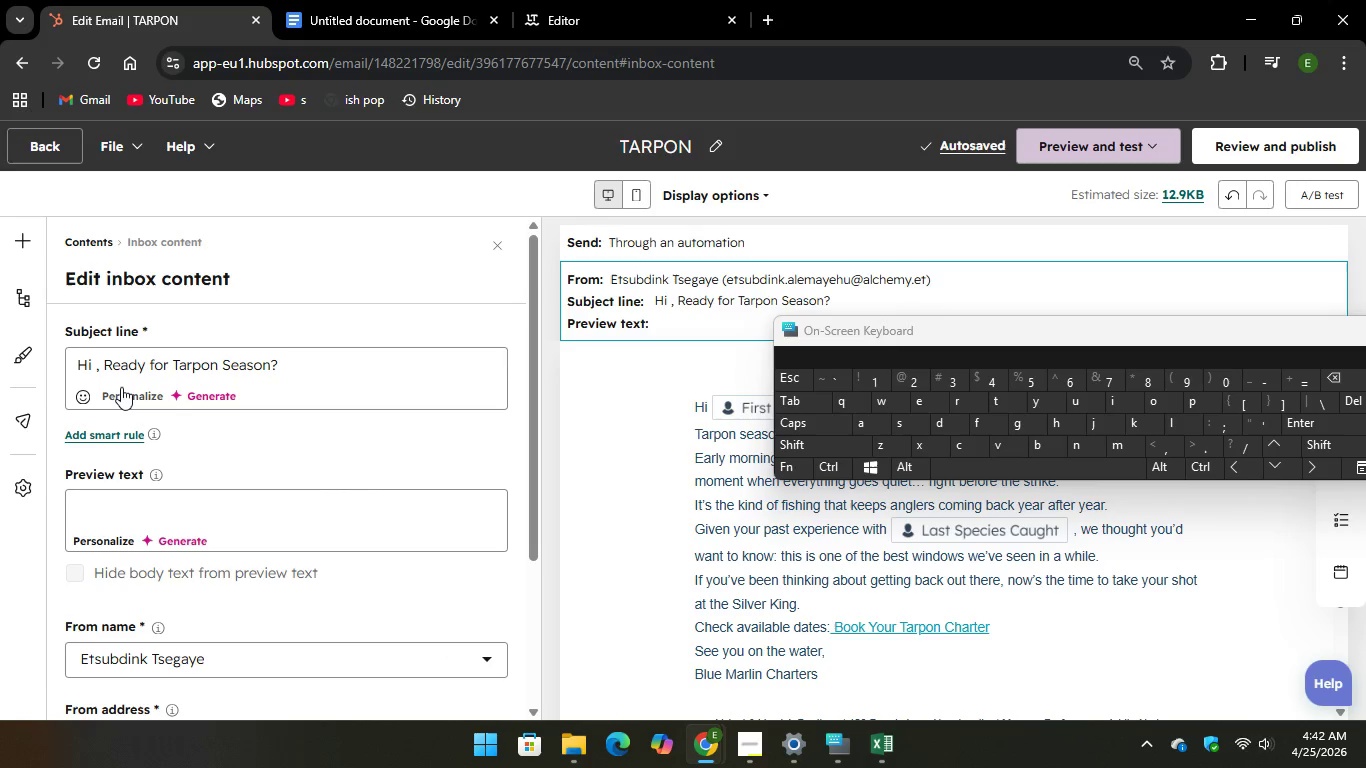 
left_click([122, 387])
 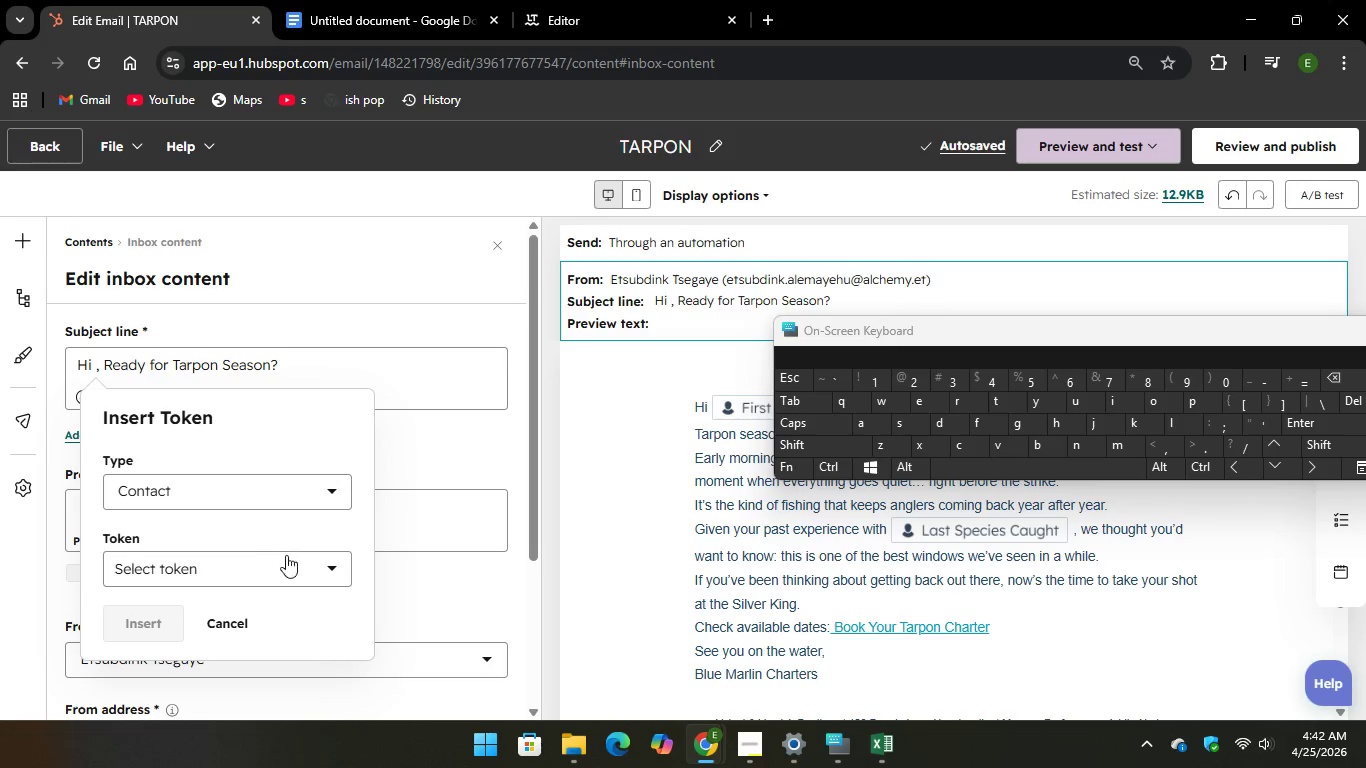 
left_click([289, 559])
 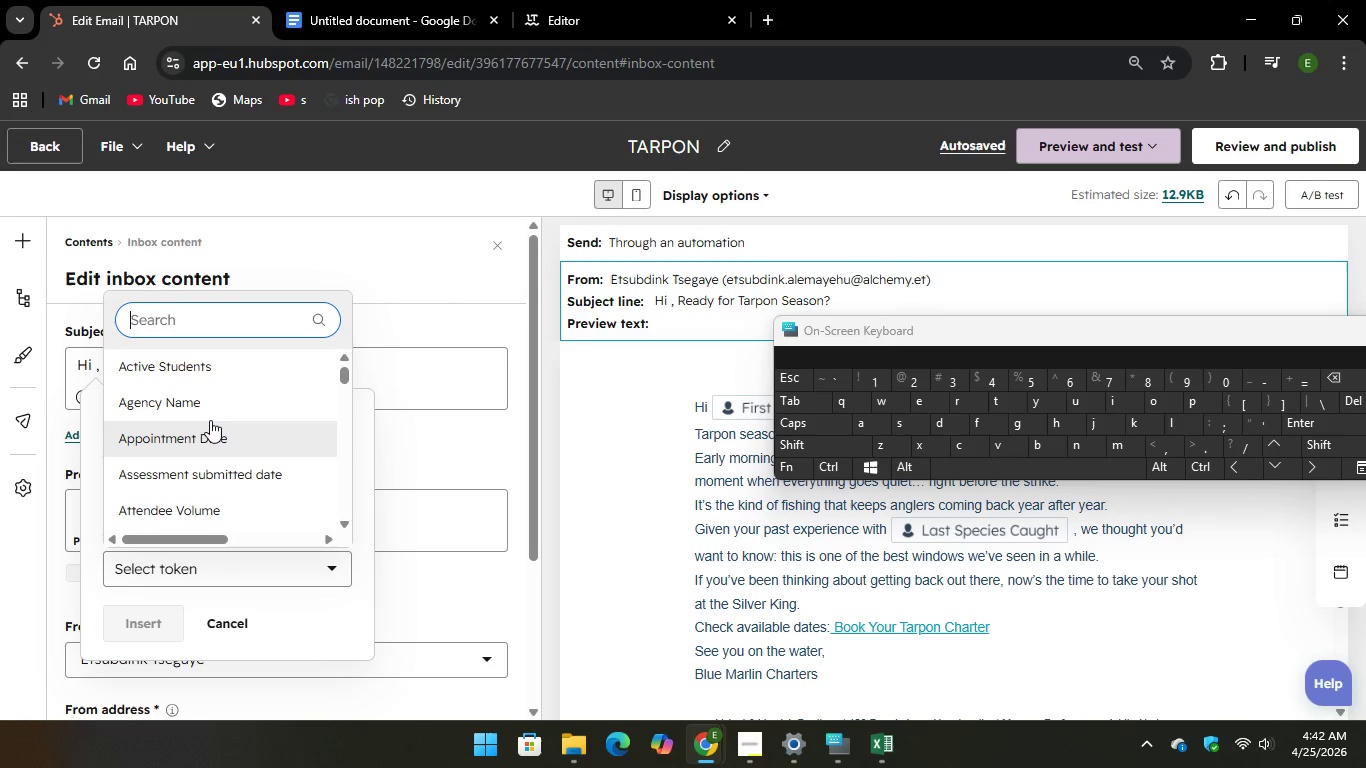 
scroll: coordinate [215, 410], scroll_direction: down, amount: 33.0
 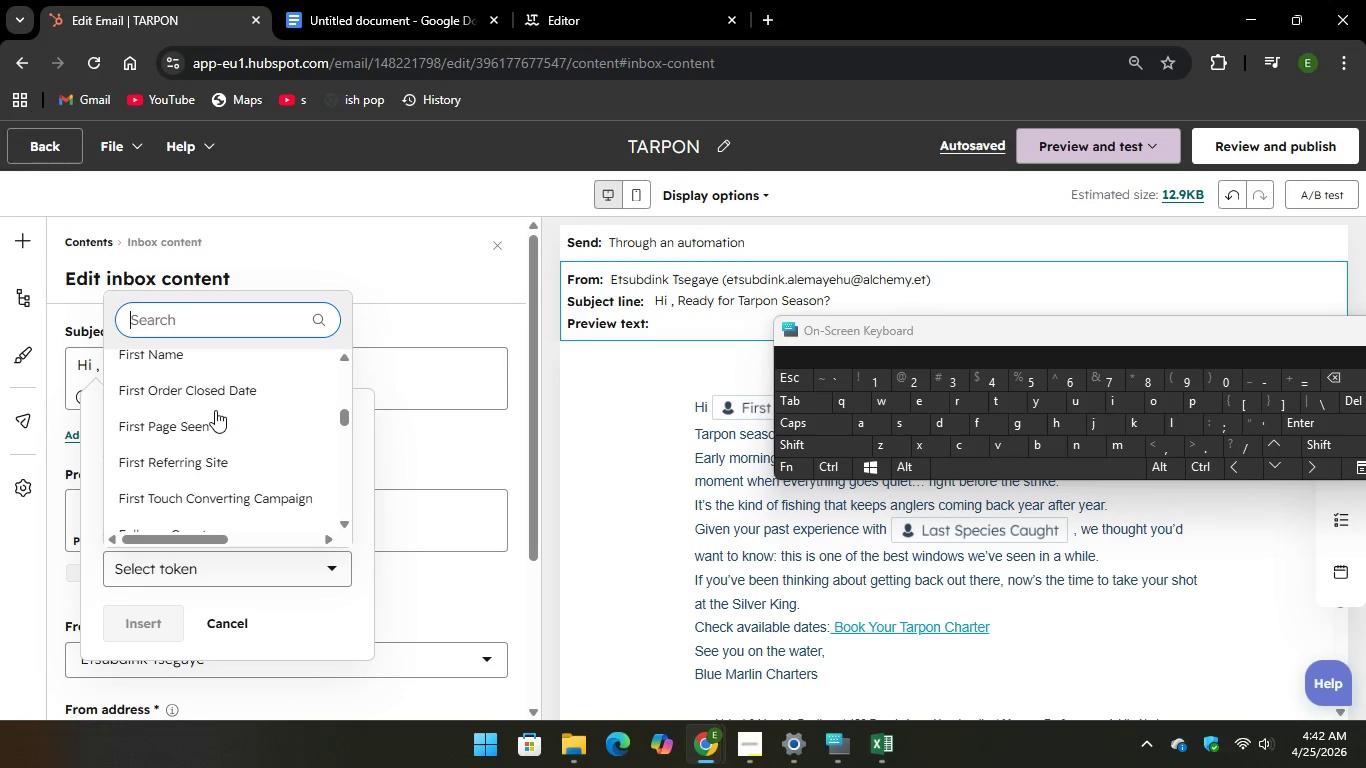 
left_click([200, 368])
 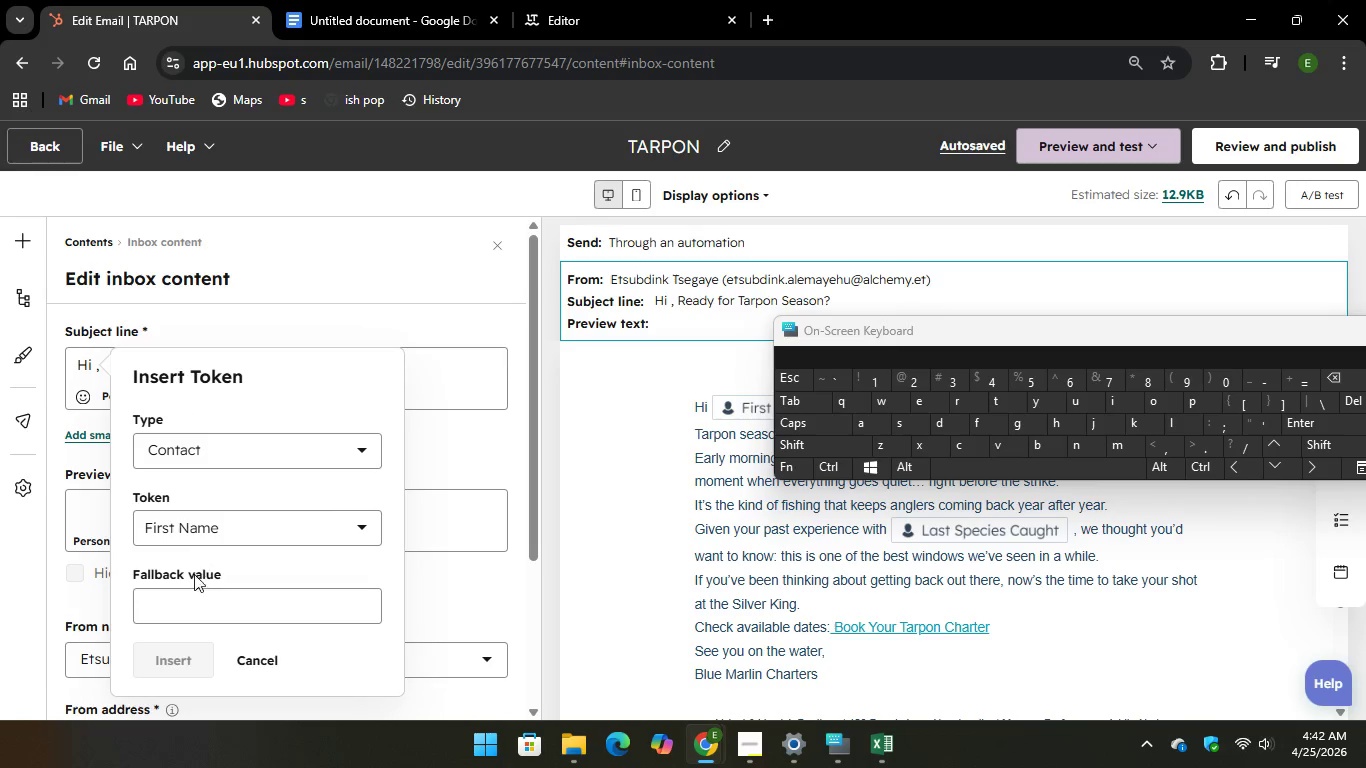 
left_click([186, 598])
 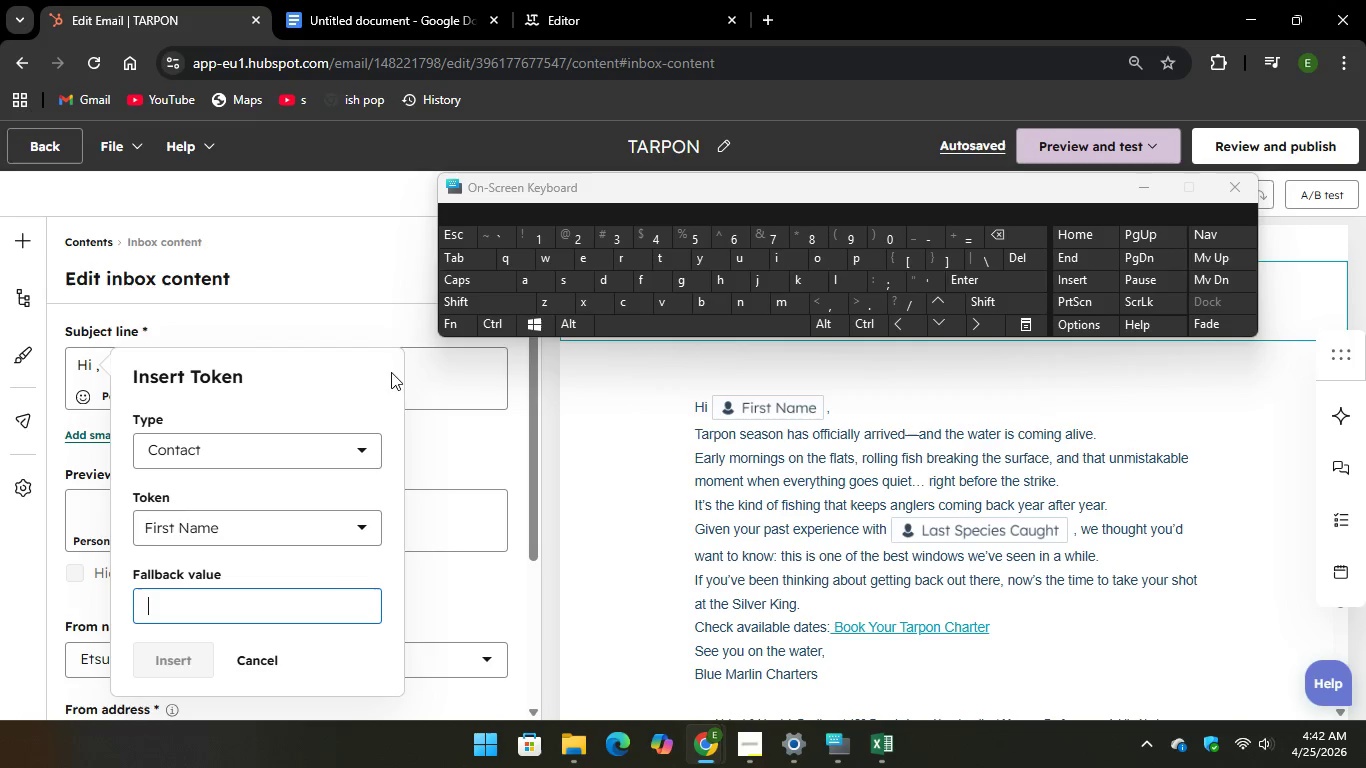 
key(CapsLock)